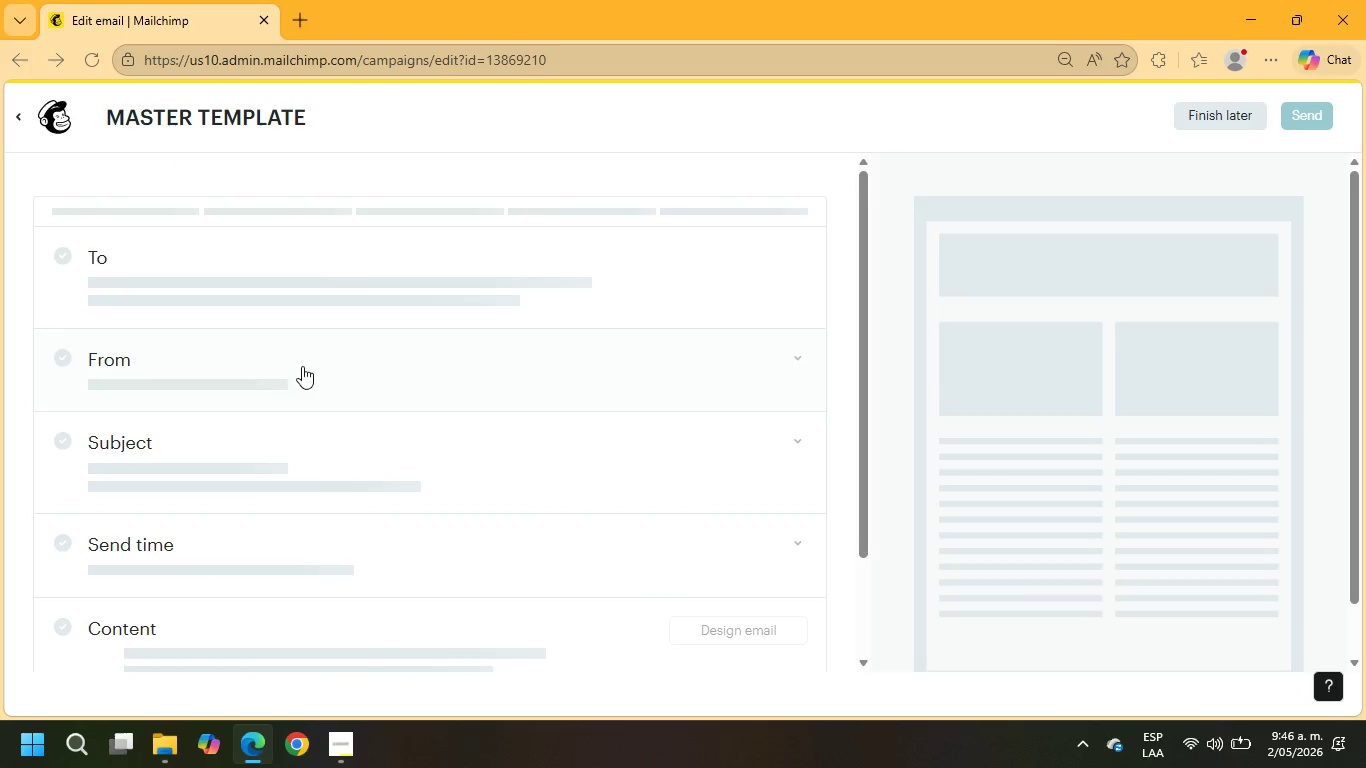 
mouse_move([653, 446])
 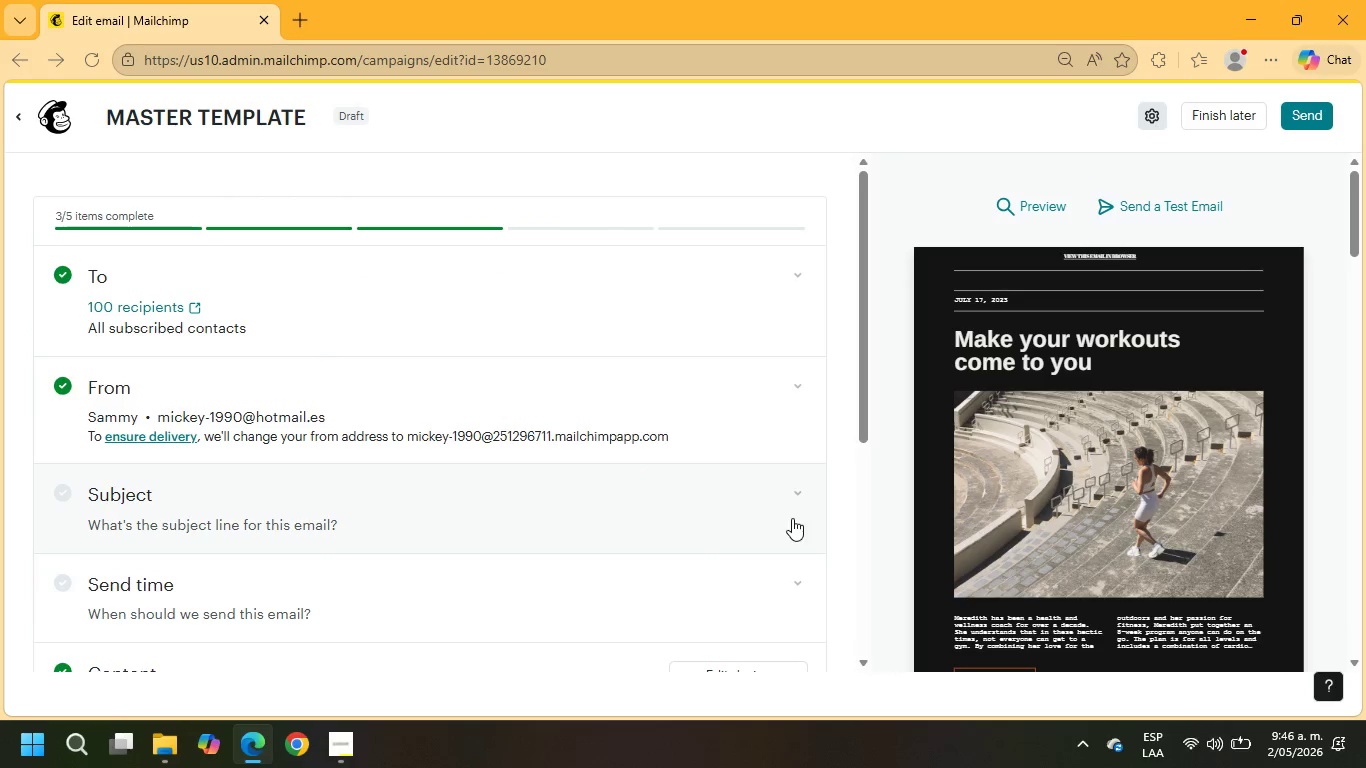 
left_click([795, 491])
 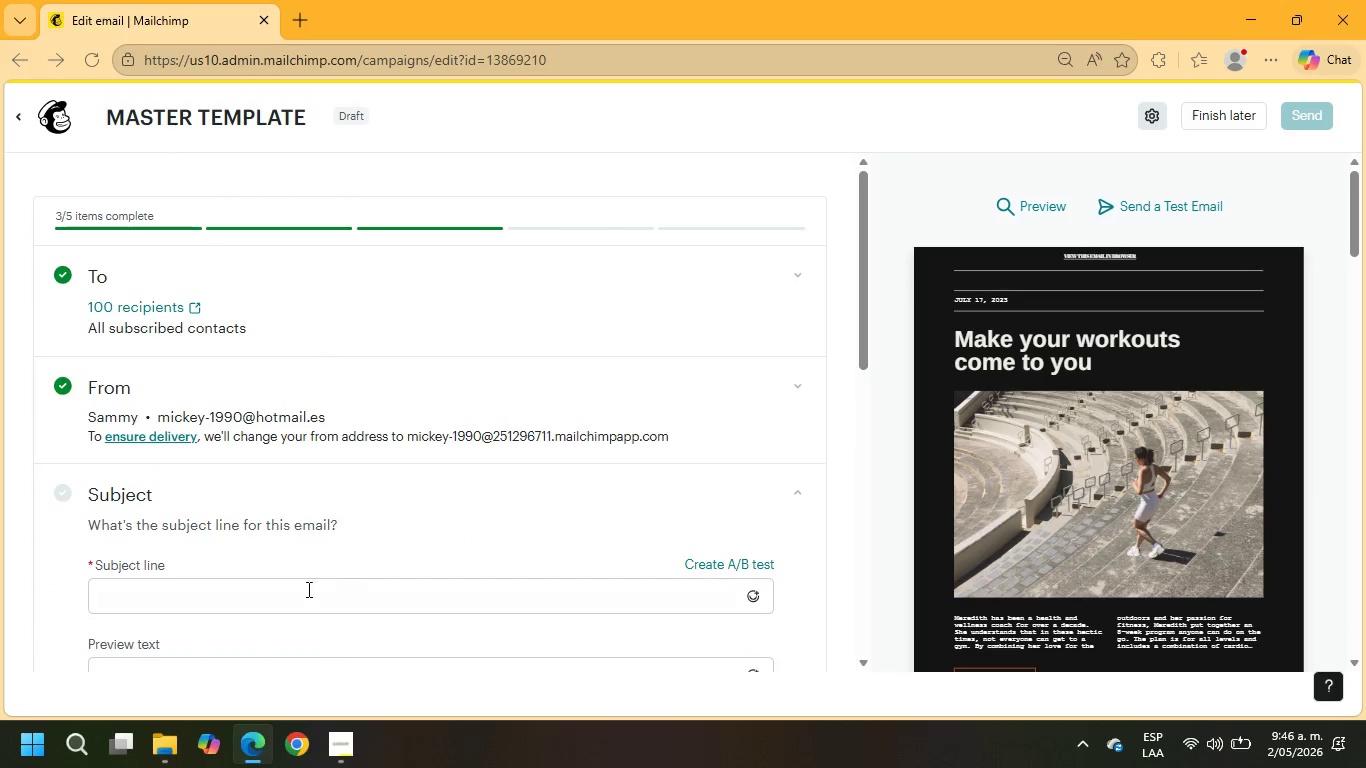 
left_click([286, 595])
 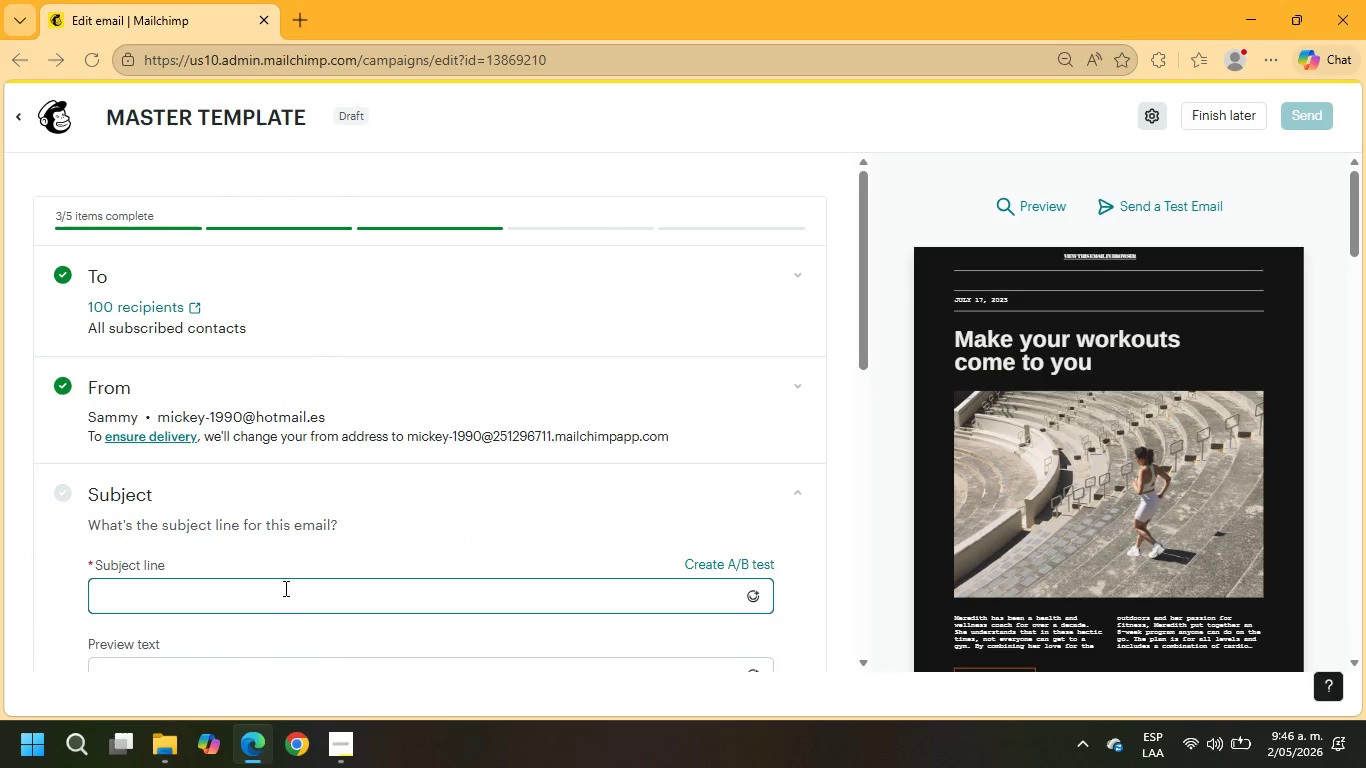 
type(HOW 3D TOURS ARE HELPING LISTINGS SELL FASTER)
 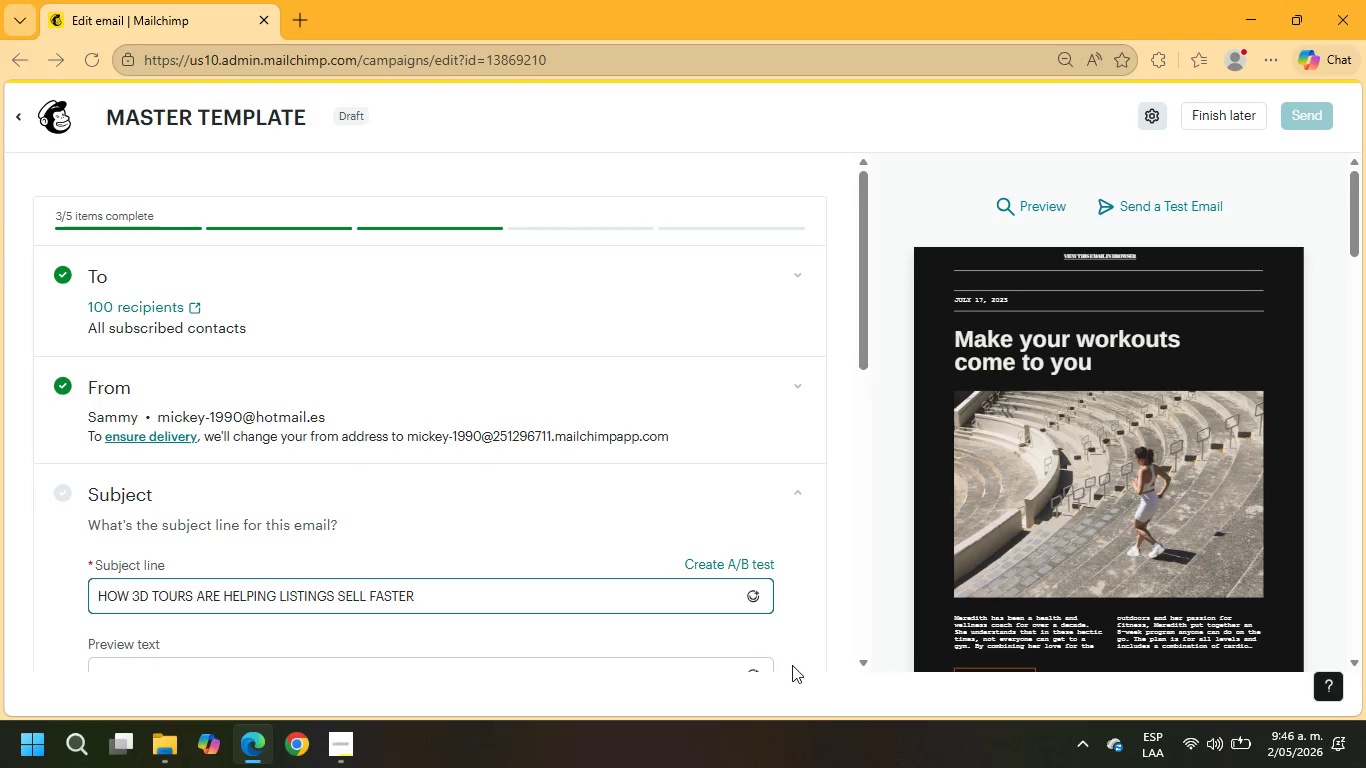 
scroll: coordinate [712, 458], scroll_direction: down, amount: 2.0
 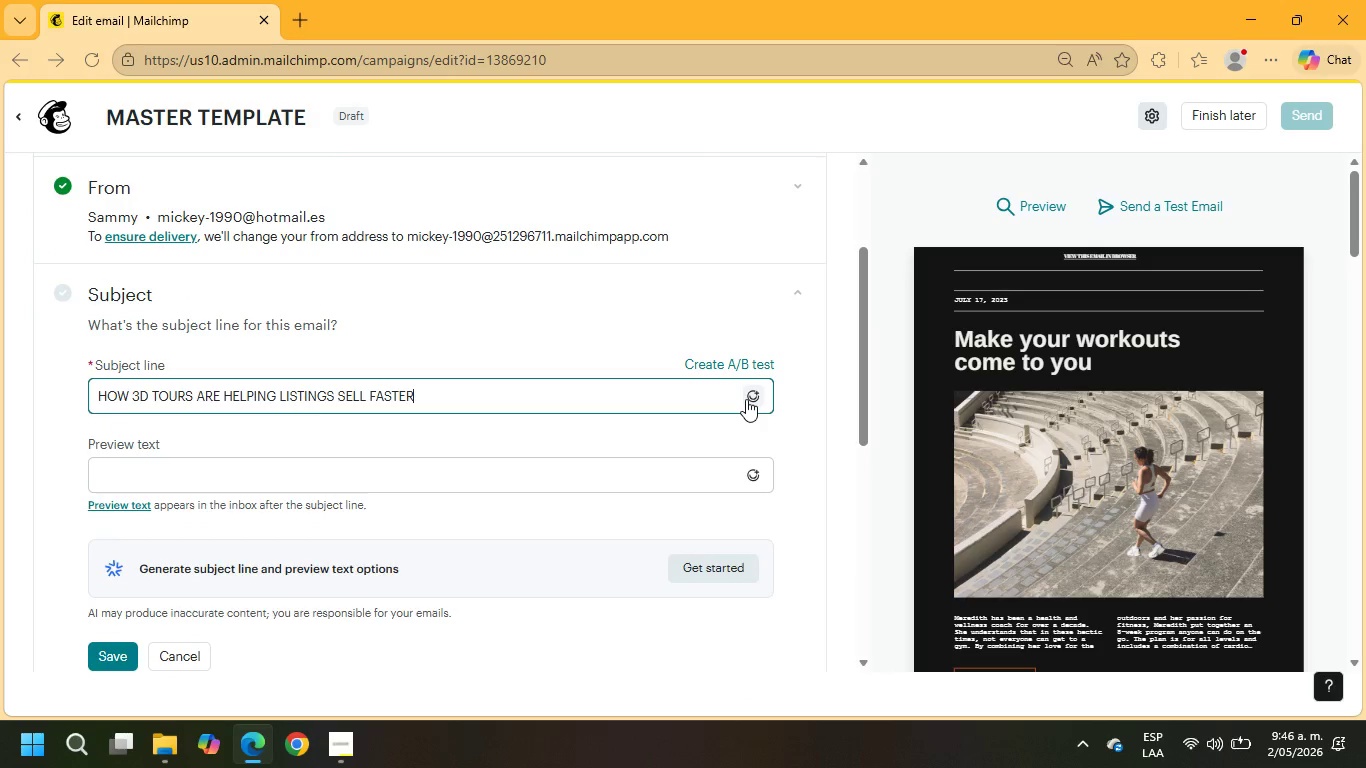 
left_click([746, 399])
 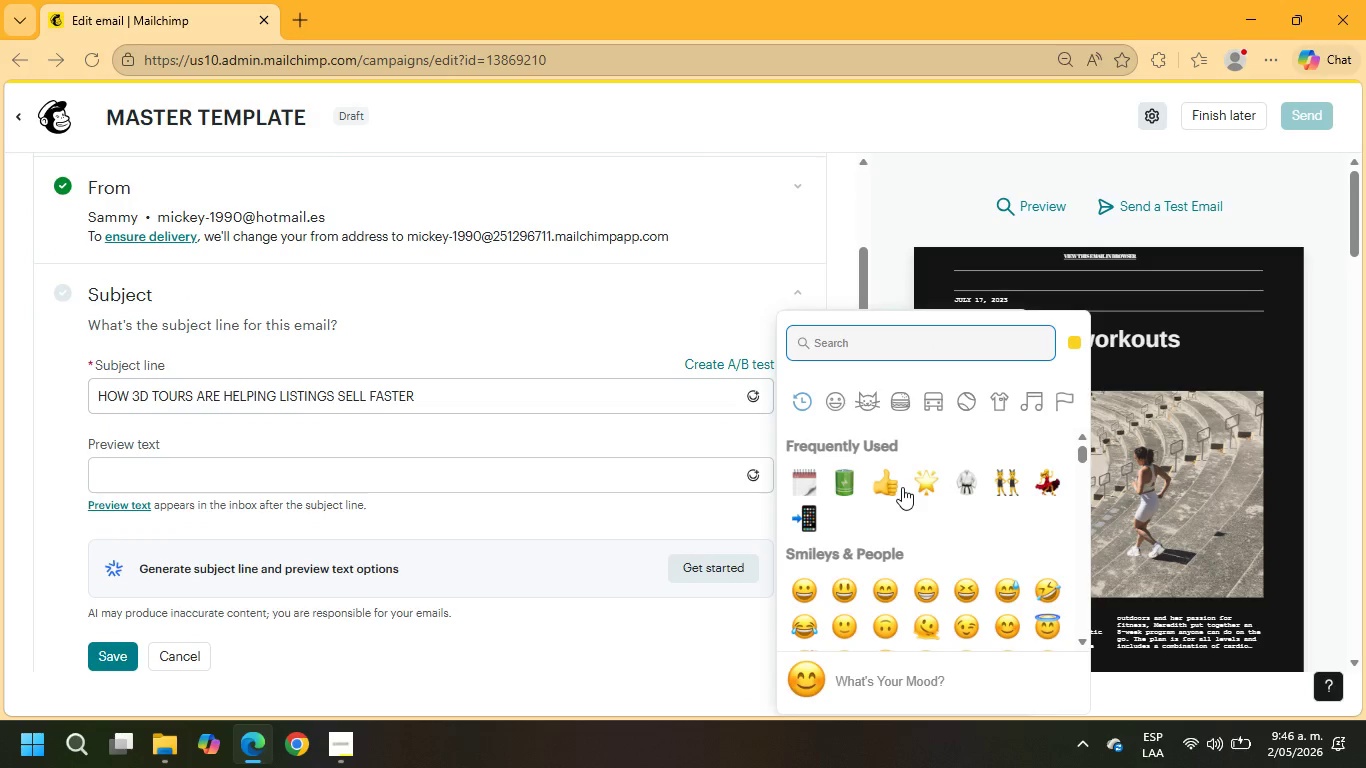 
left_click([926, 486])
 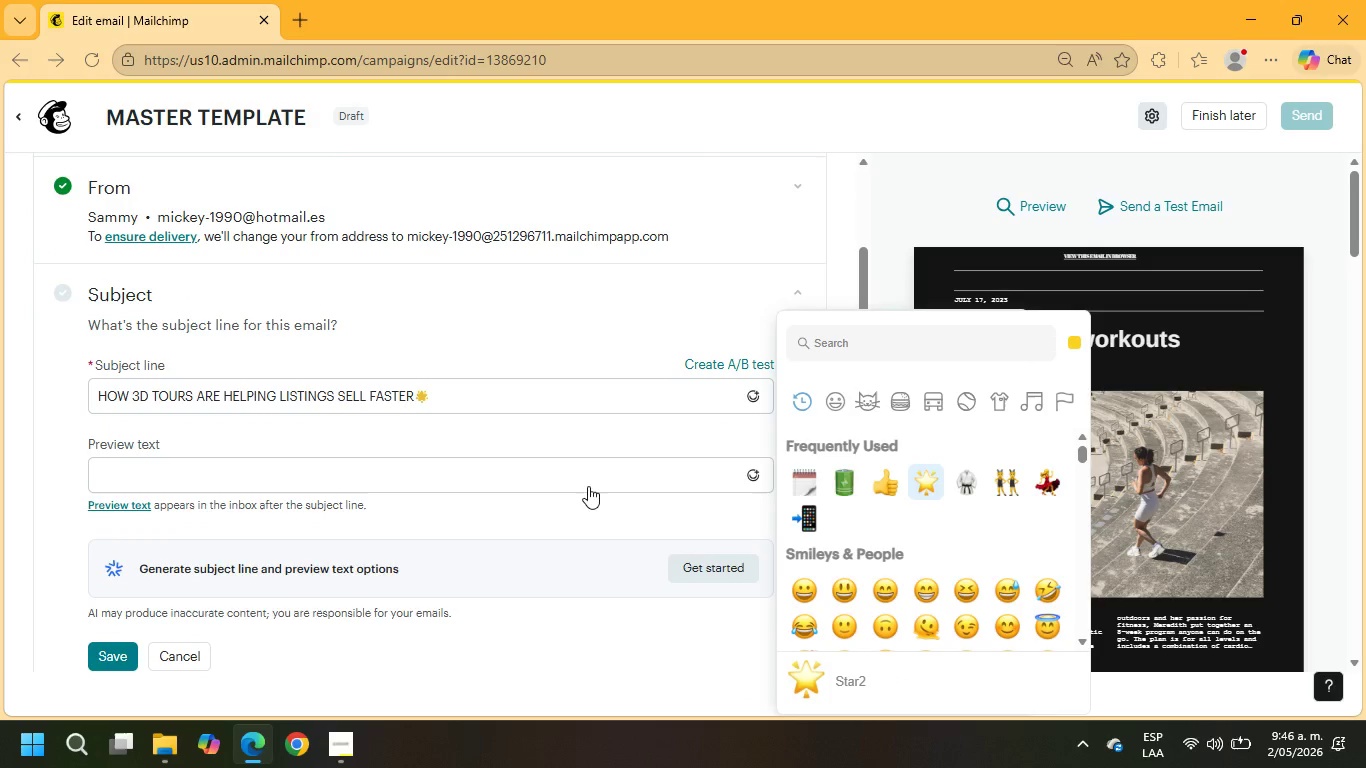 
left_click([563, 470])
 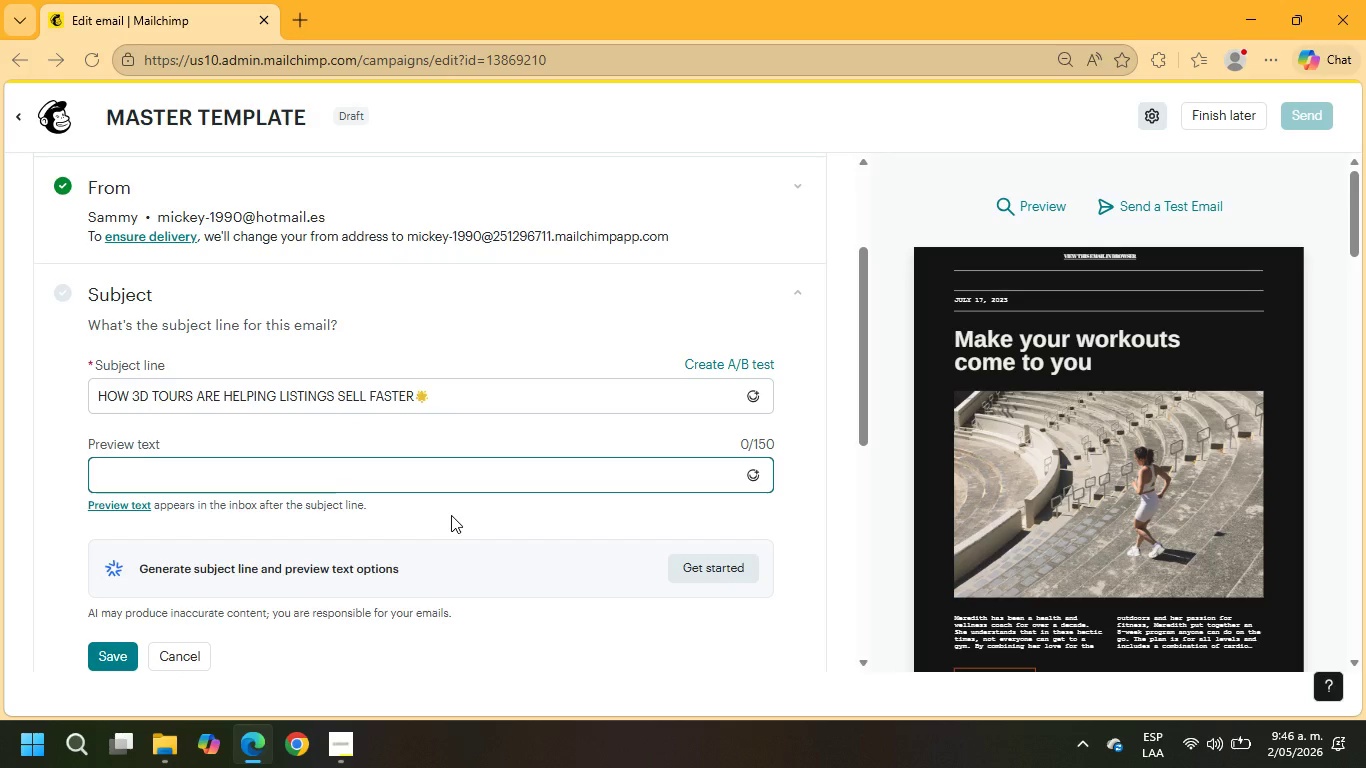 
wait(30.38)
 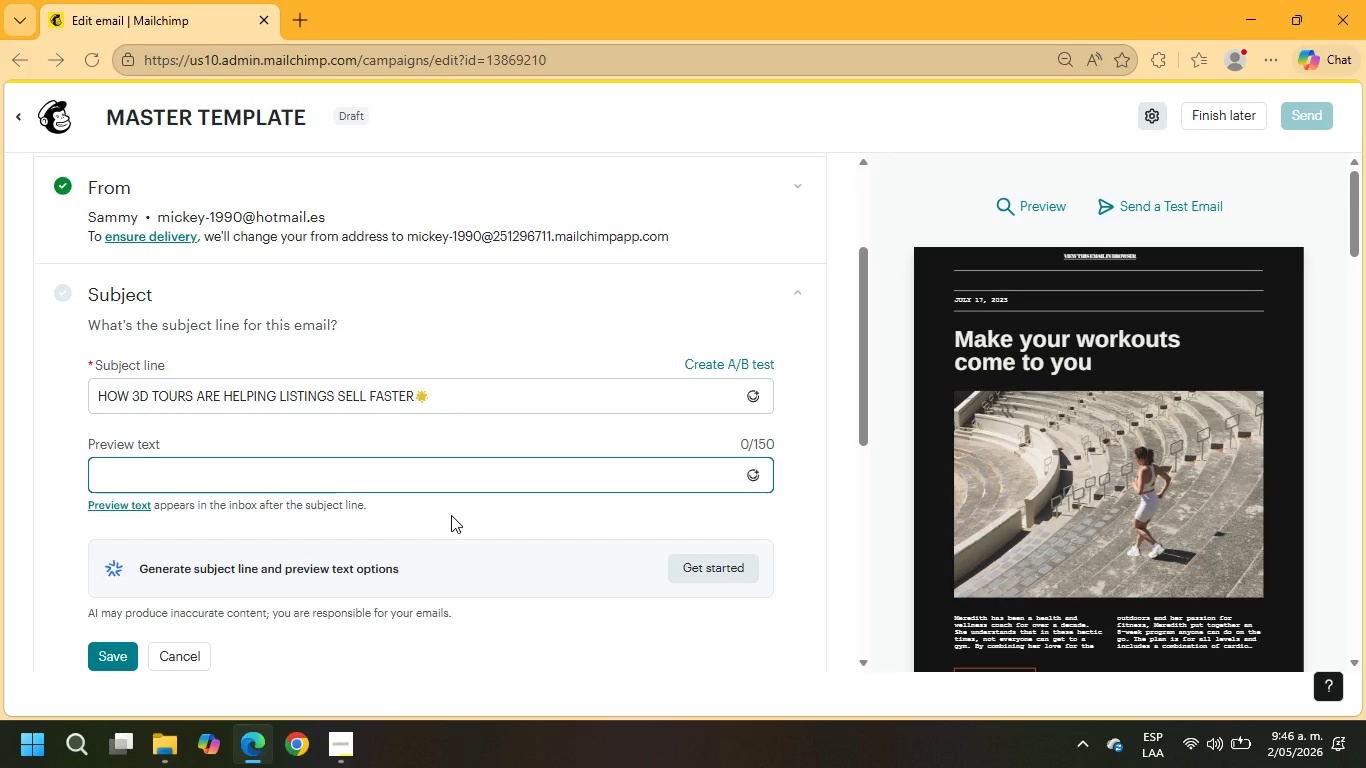 
scroll: coordinate [462, 512], scroll_direction: down, amount: 1.0
 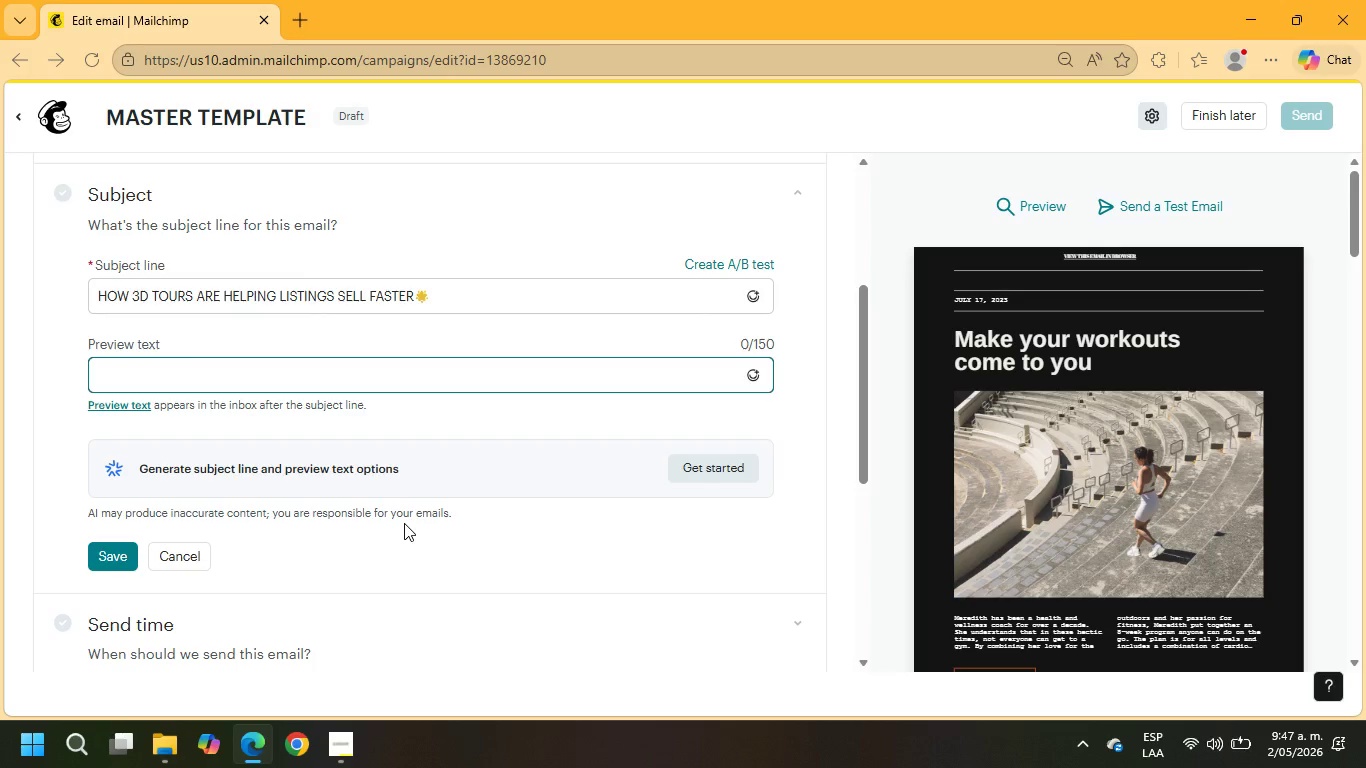 
type(SEE)
key(Backspace)
key(Backspace)
type(ee how inmersive media is changing the buyer experience.)
 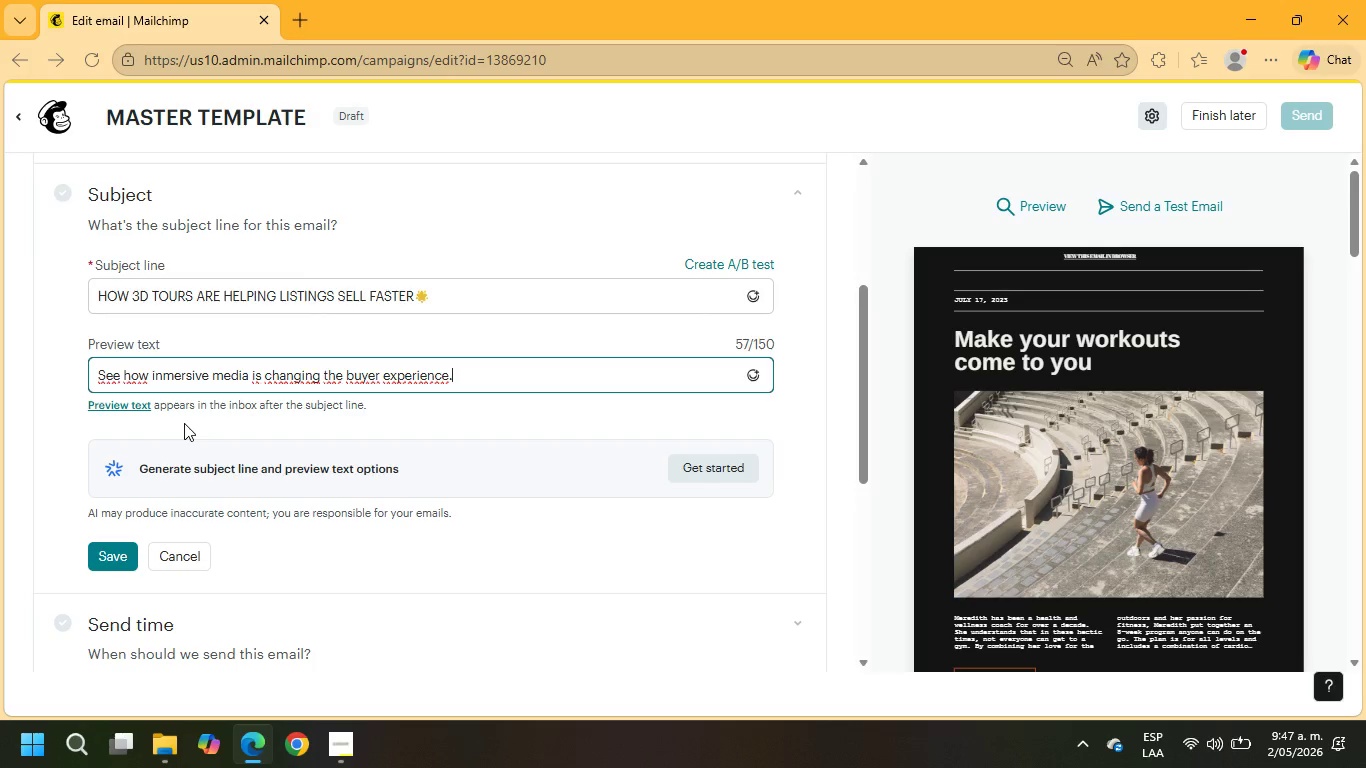 
left_click([111, 551])
 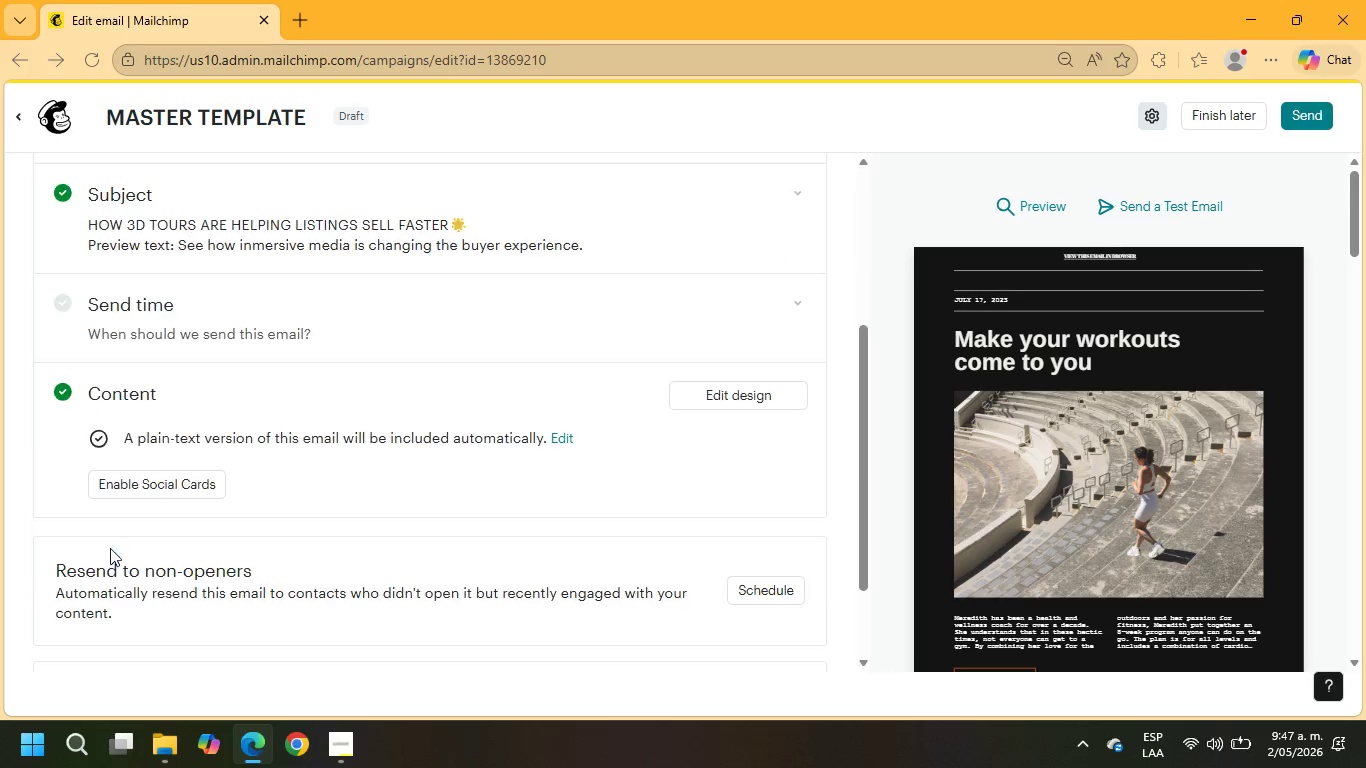 
scroll: coordinate [139, 516], scroll_direction: down, amount: 5.0
 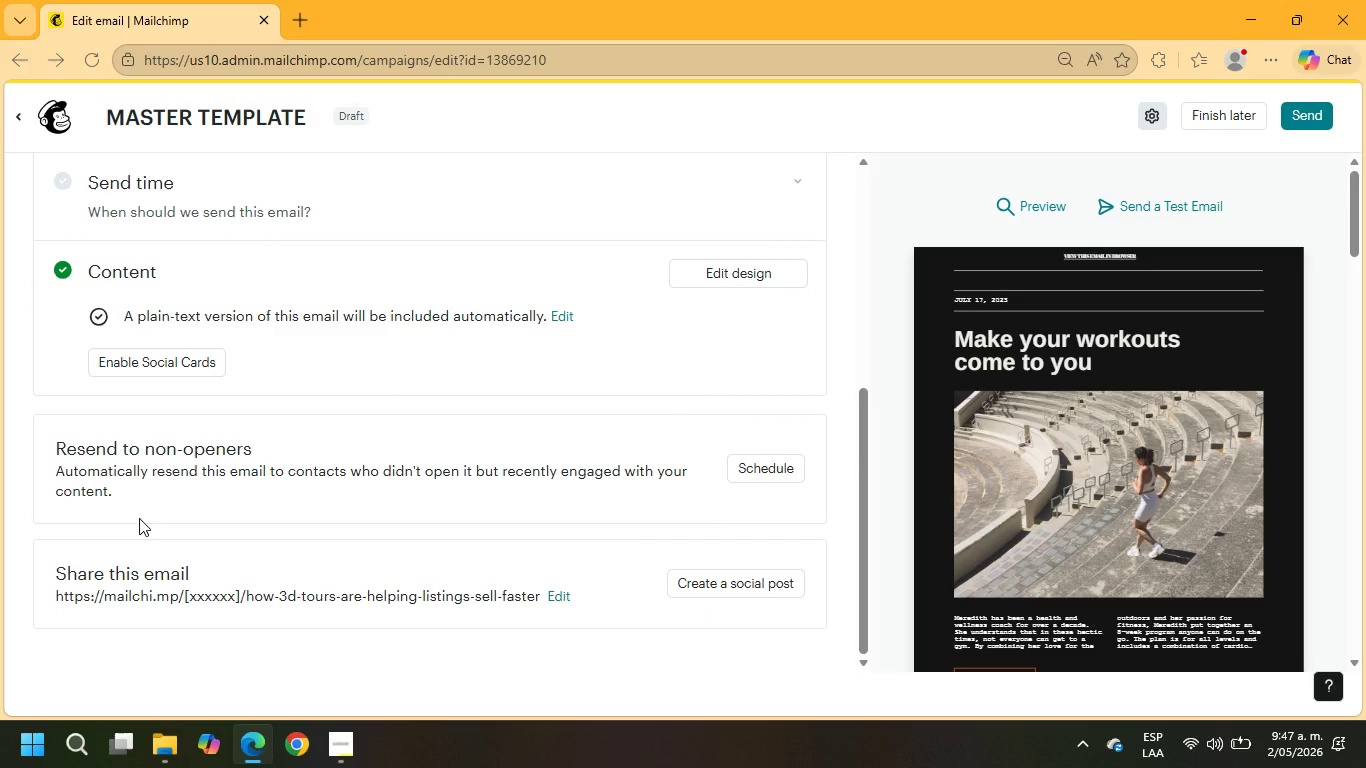 
wait(5.47)
 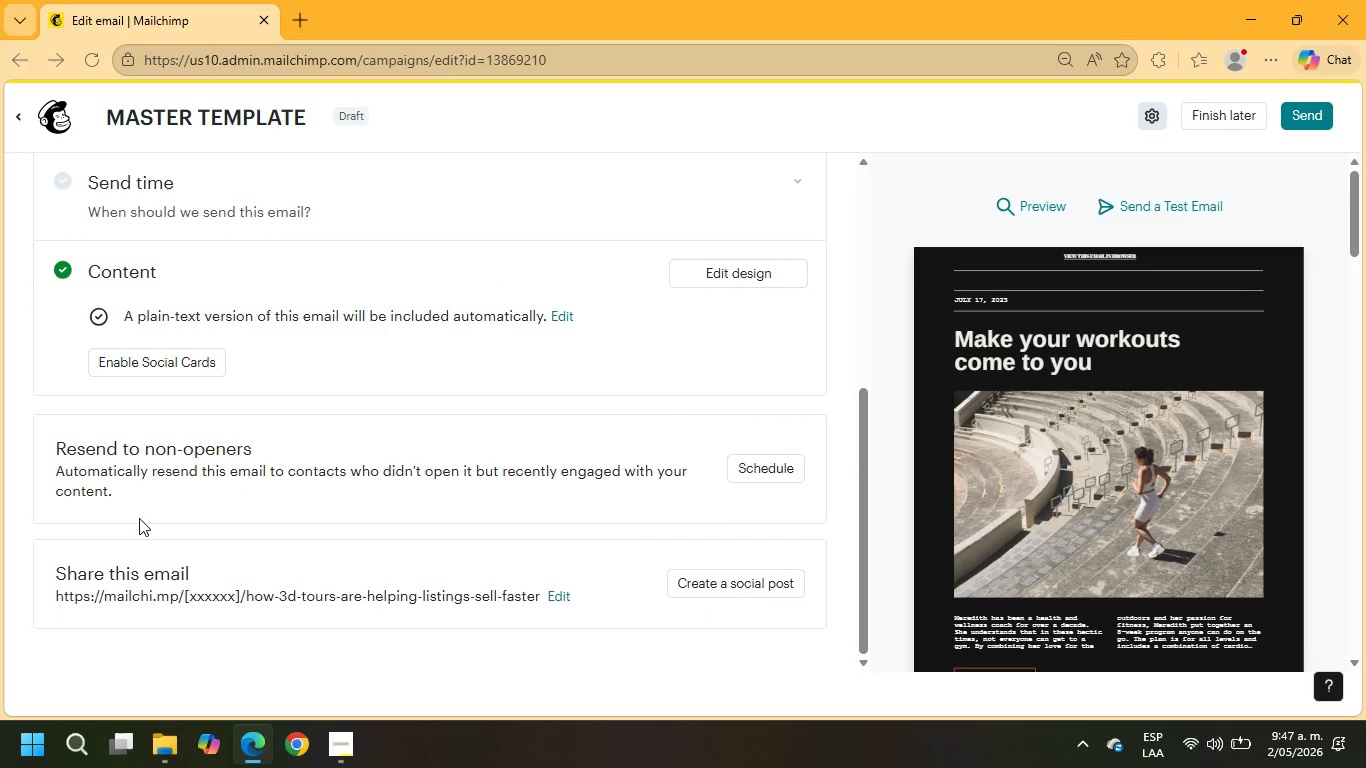 
scroll: coordinate [1149, 483], scroll_direction: down, amount: 3.0
 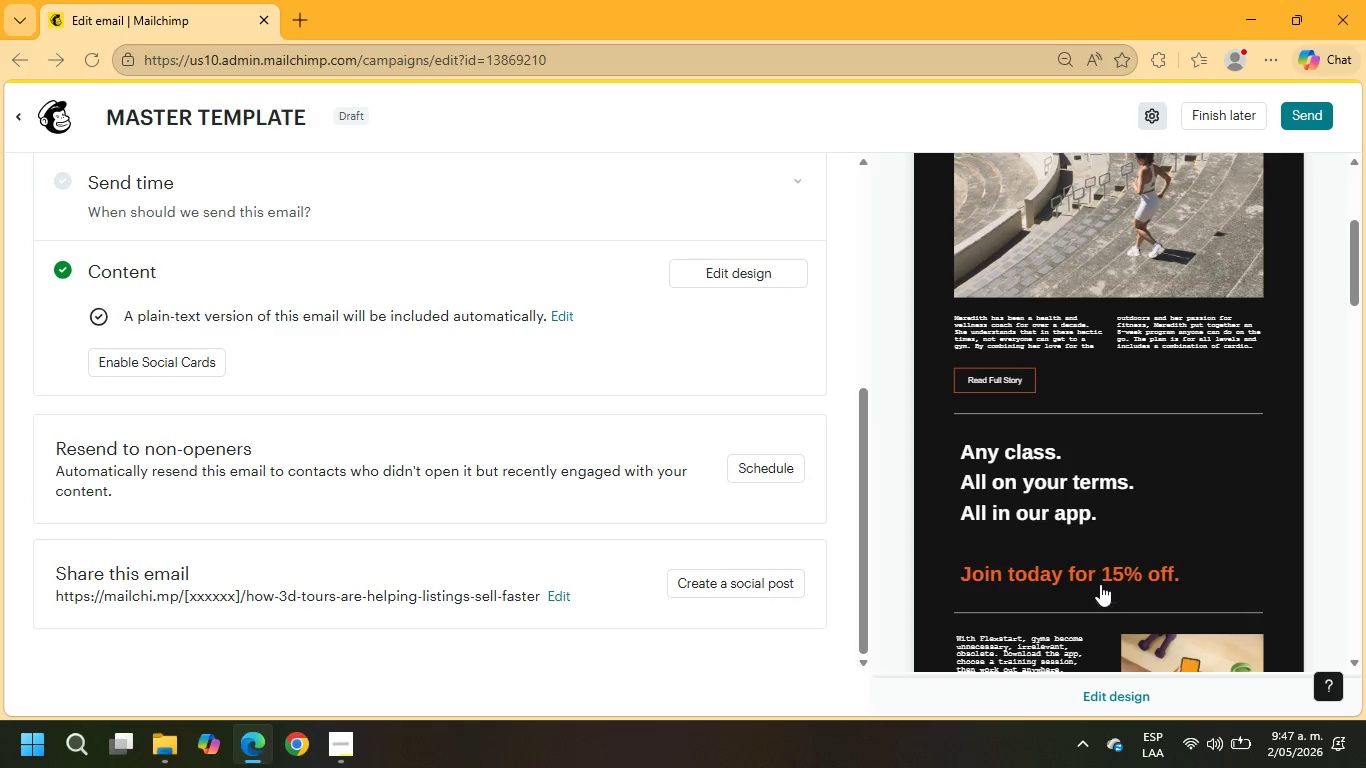 
scroll: coordinate [1076, 473], scroll_direction: up, amount: 7.0
 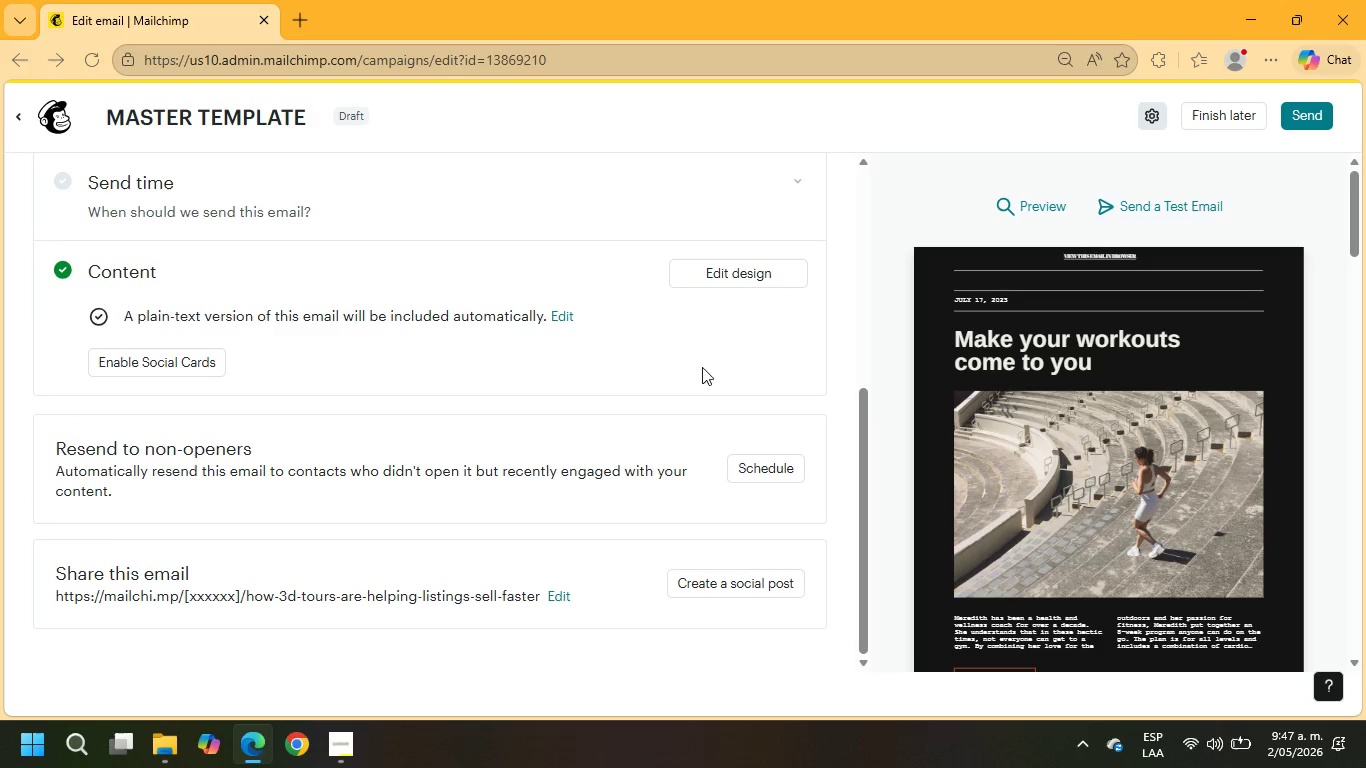 
left_click([750, 275])
 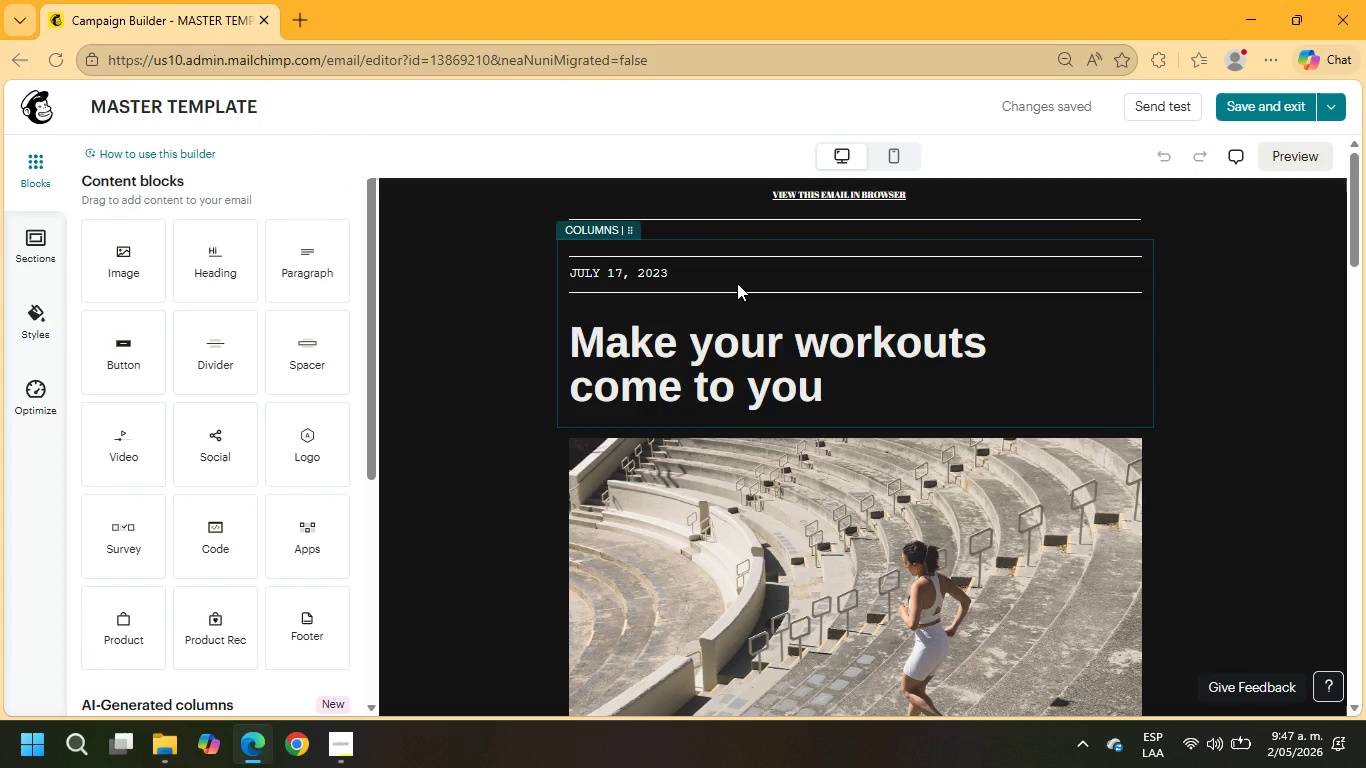 
wait(11.08)
 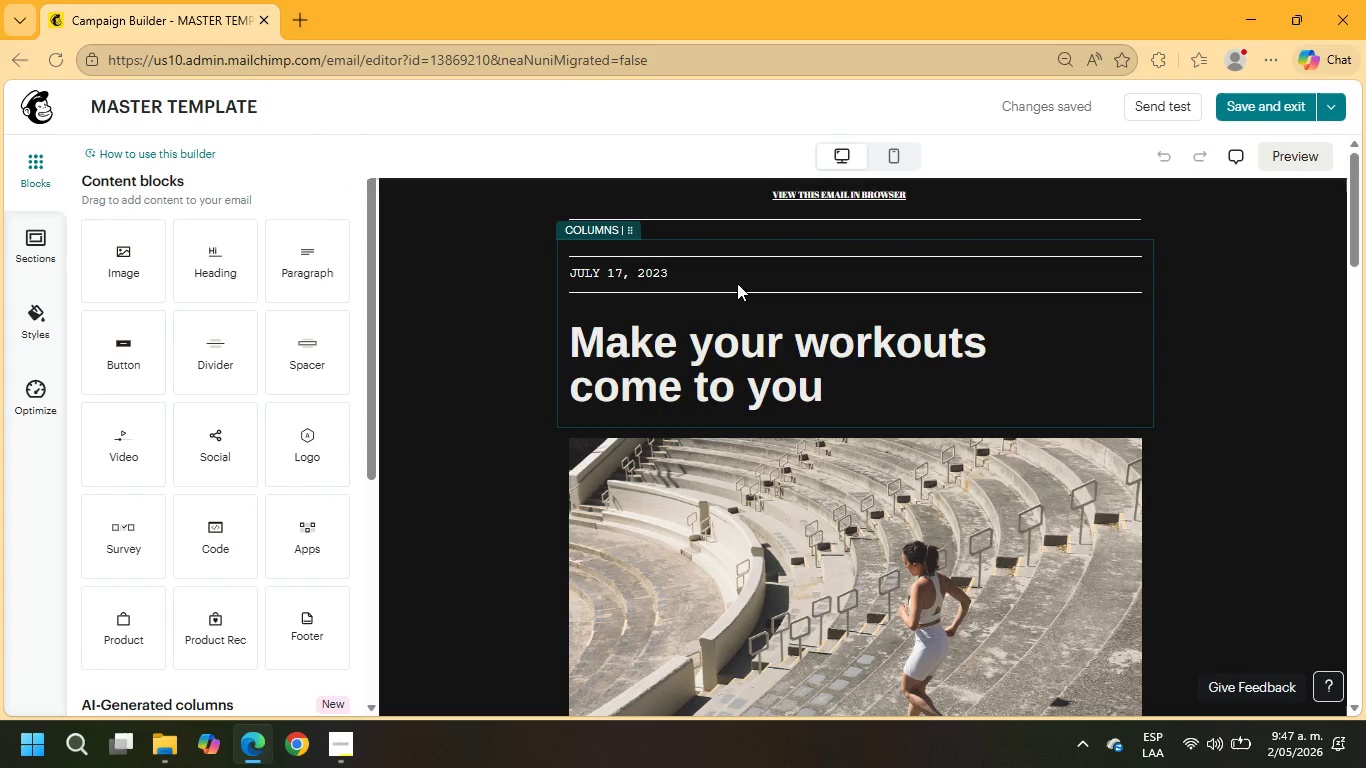 
left_click_drag(start_coordinate=[836, 394], to_coordinate=[535, 320])
 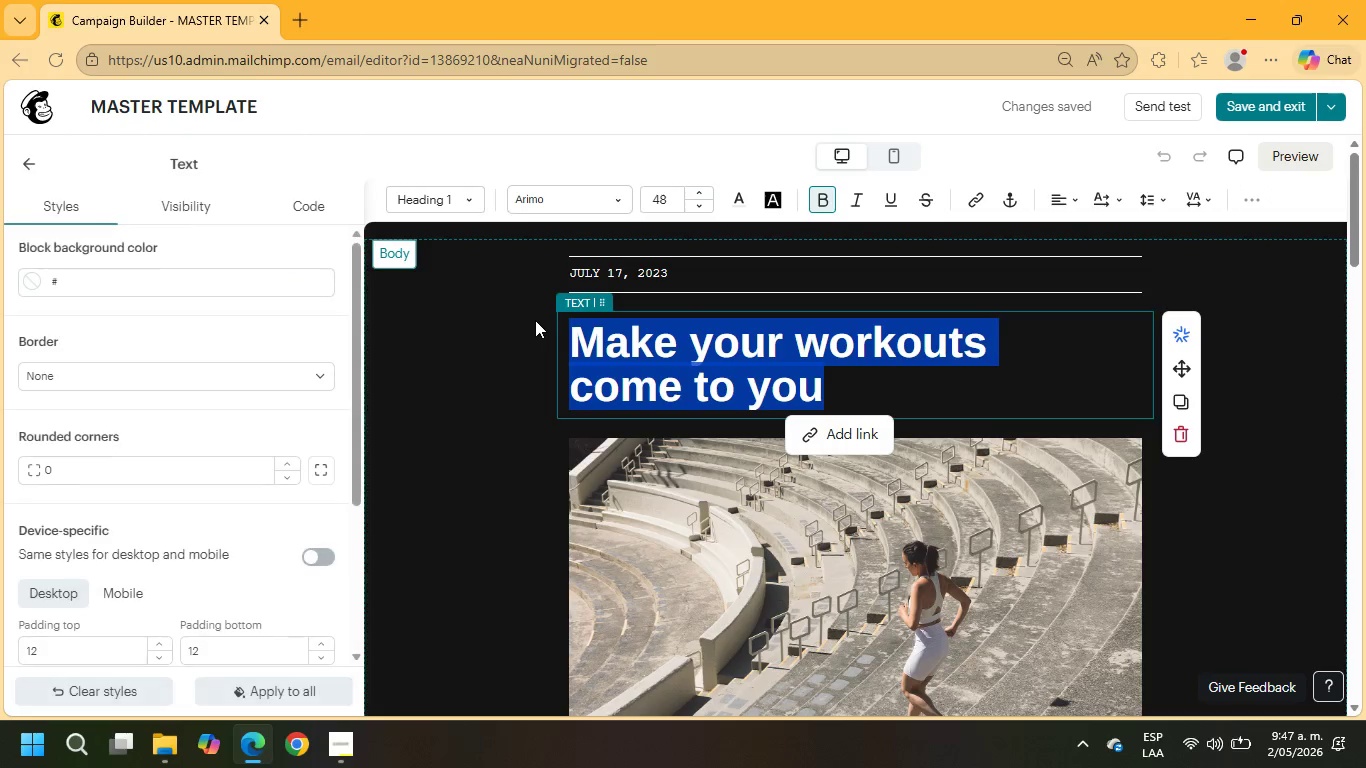 
key(Backspace)
 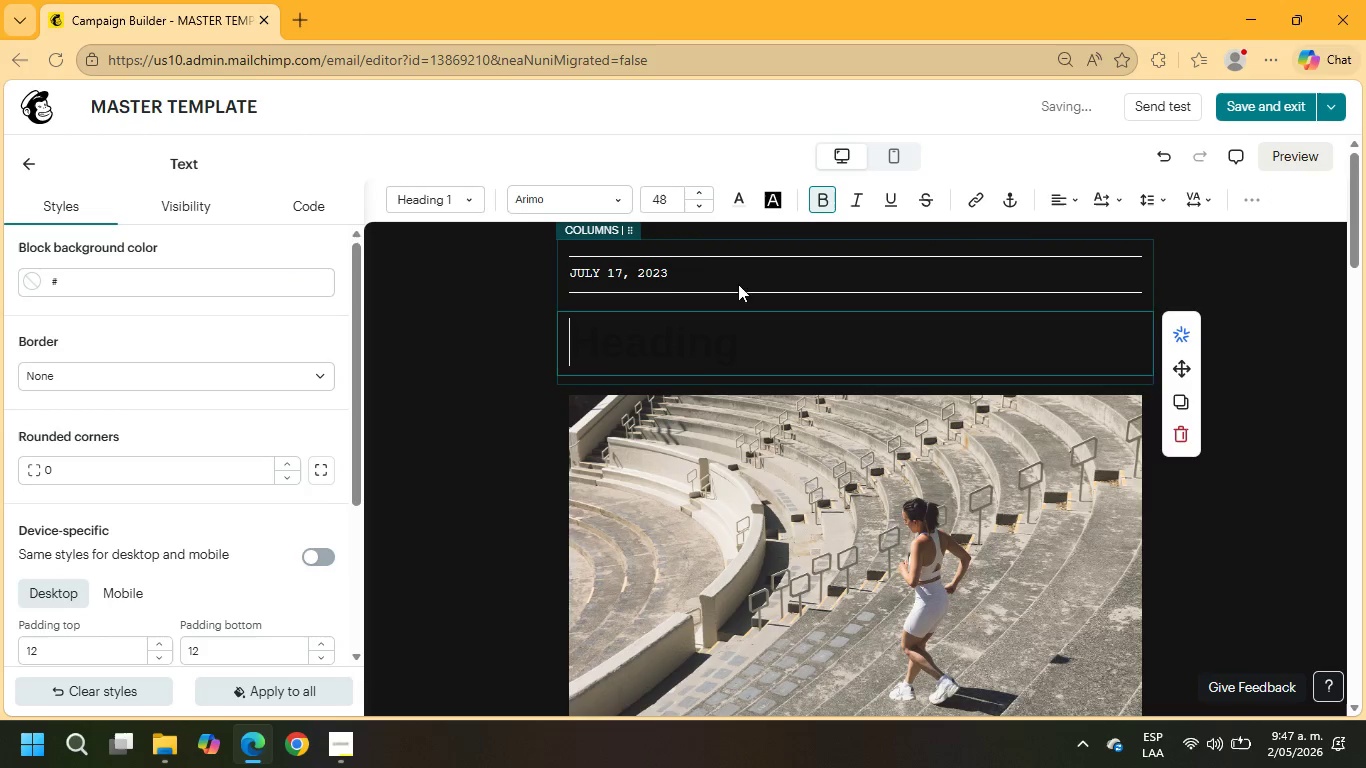 
left_click_drag(start_coordinate=[678, 277], to_coordinate=[507, 267])
 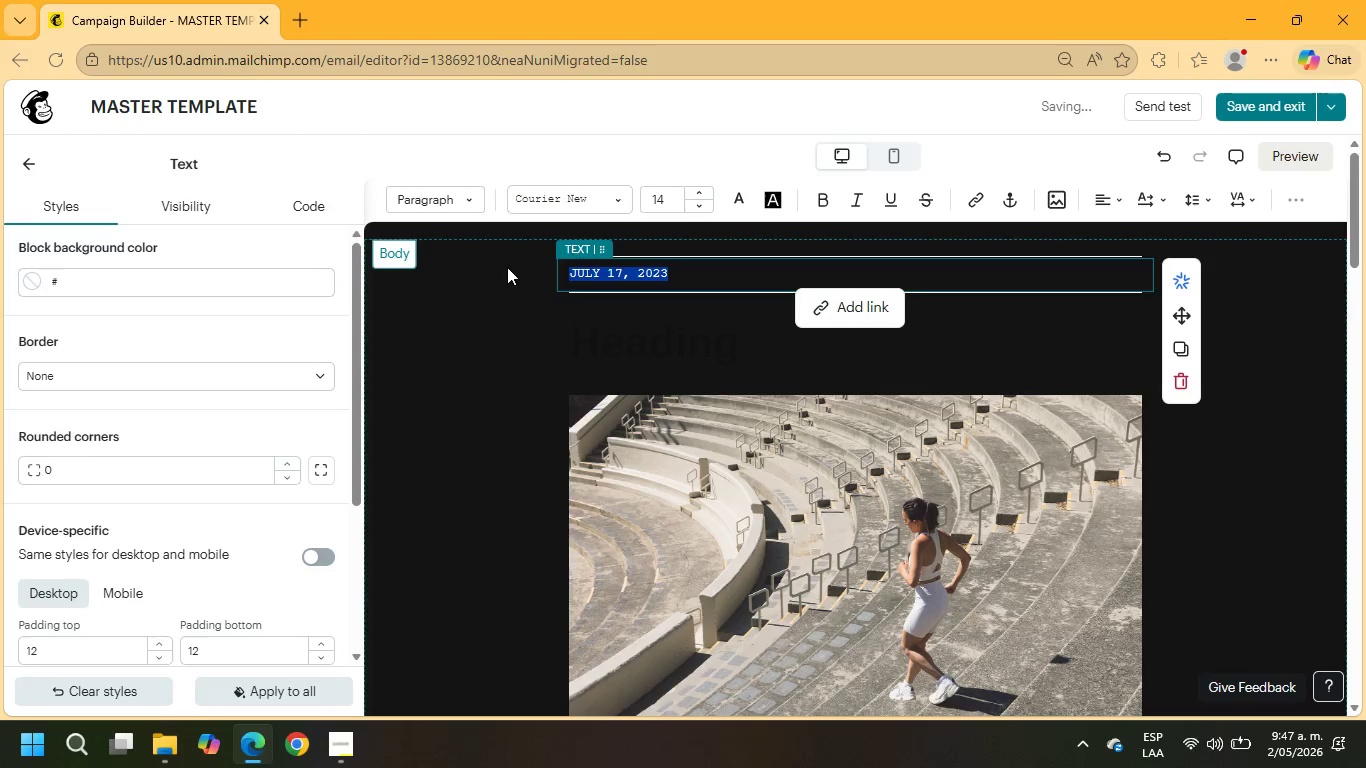 
key(Backspace)
 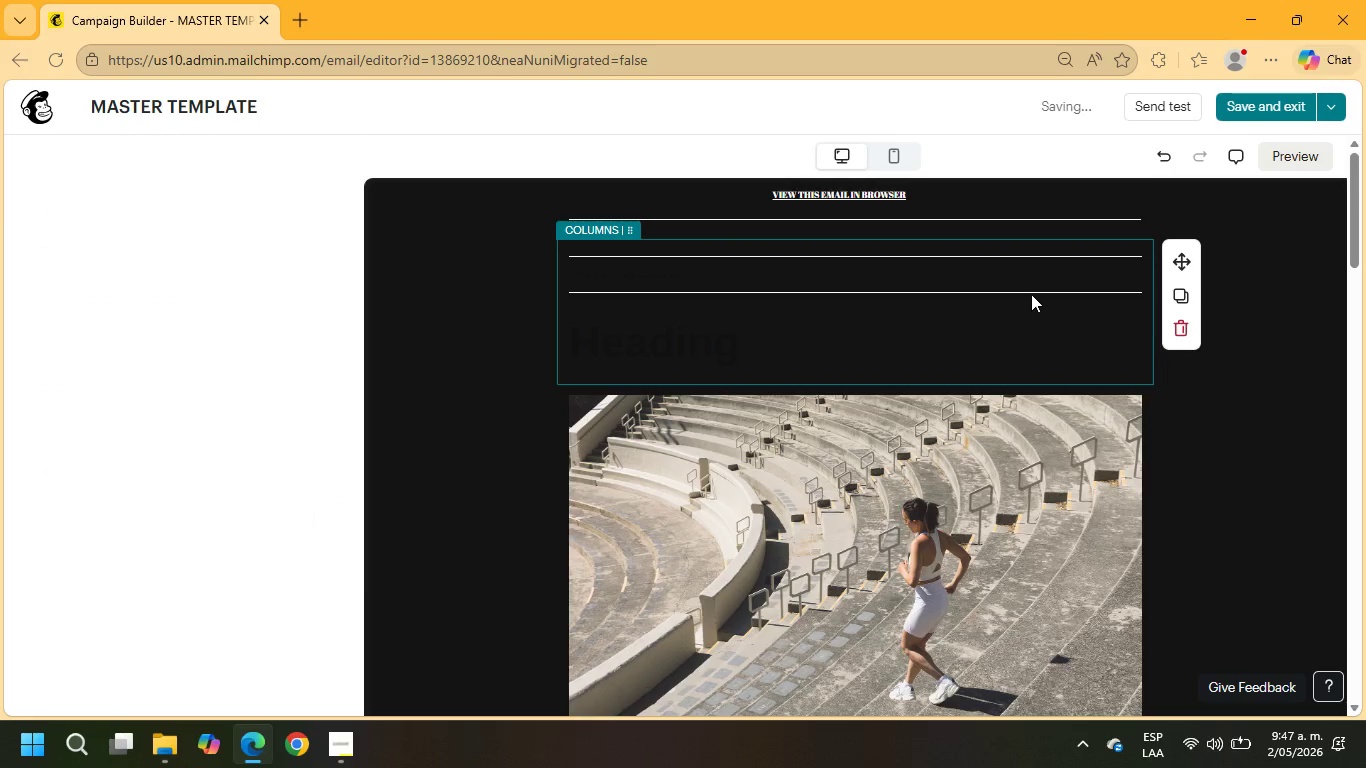 
left_click([1030, 284])
 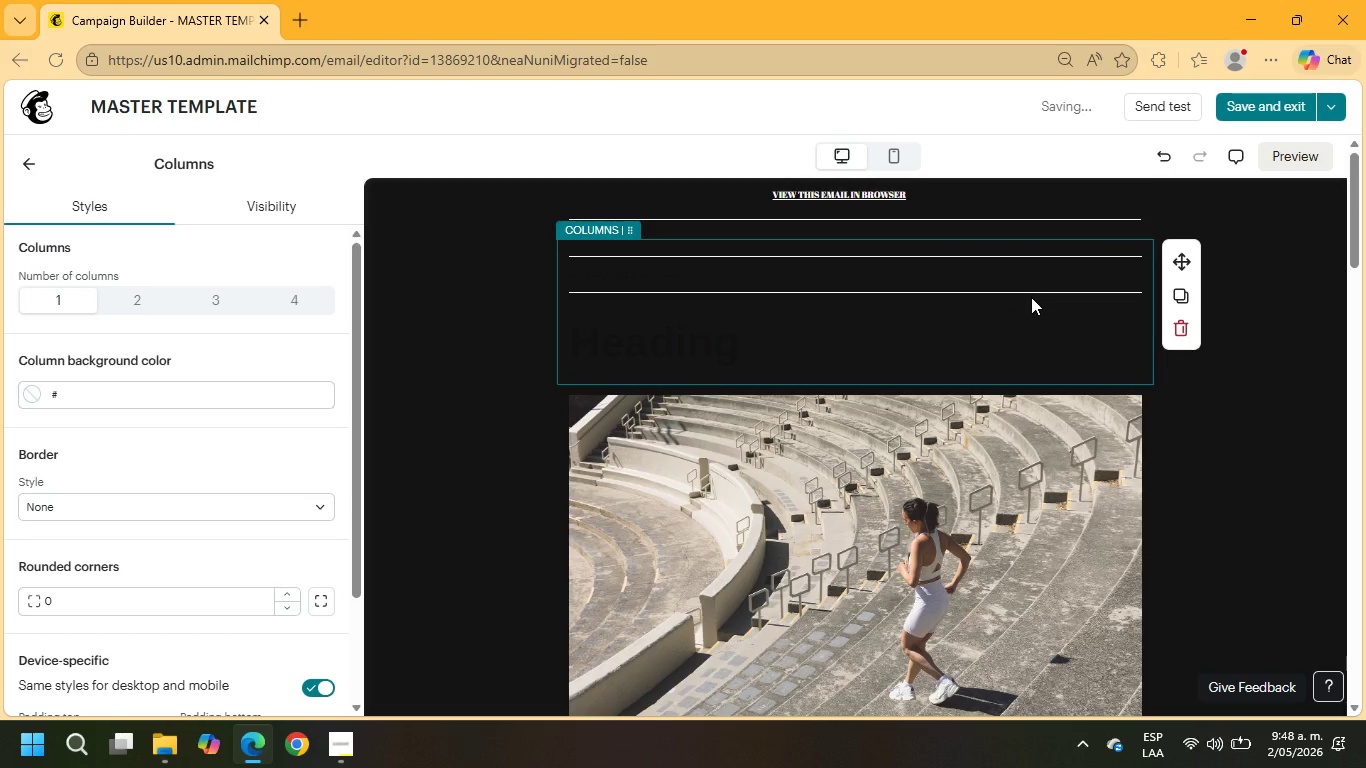 
left_click([1031, 294])
 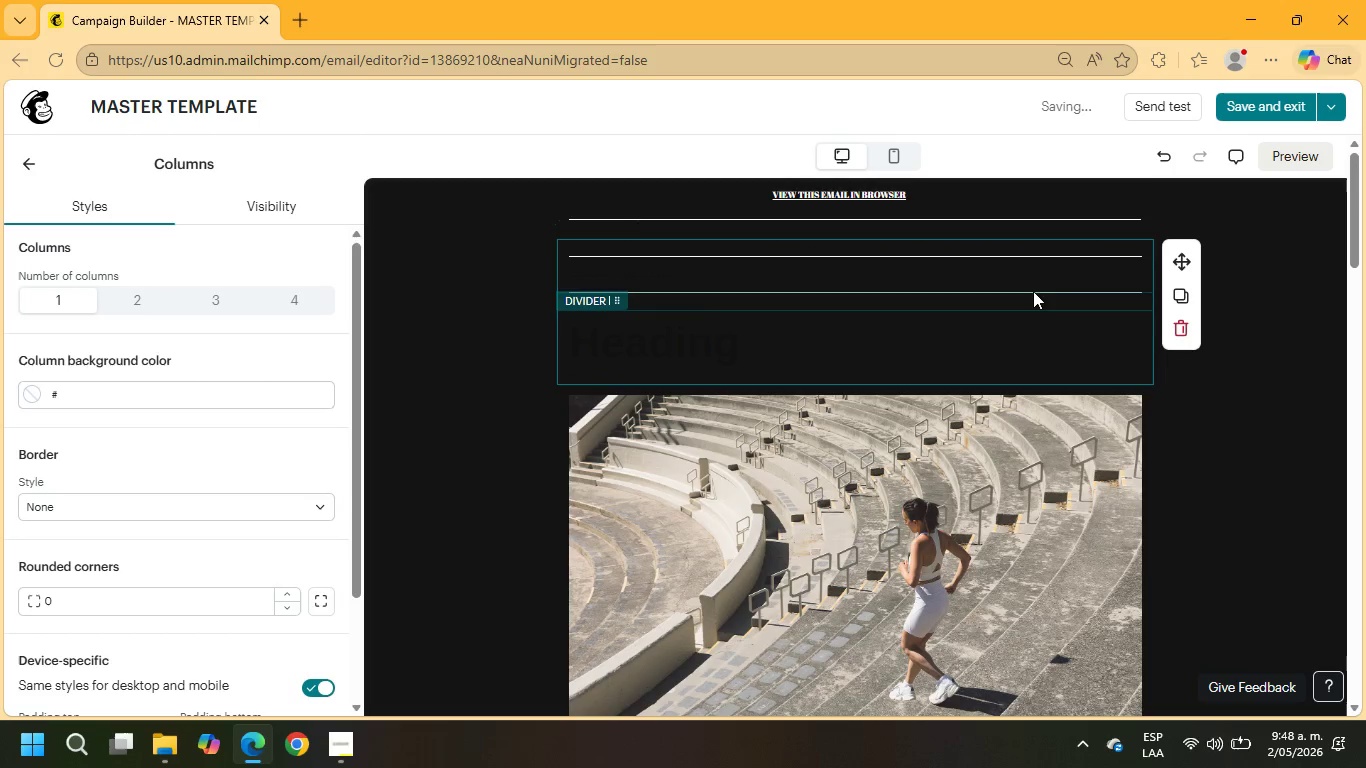 
left_click([1033, 287])
 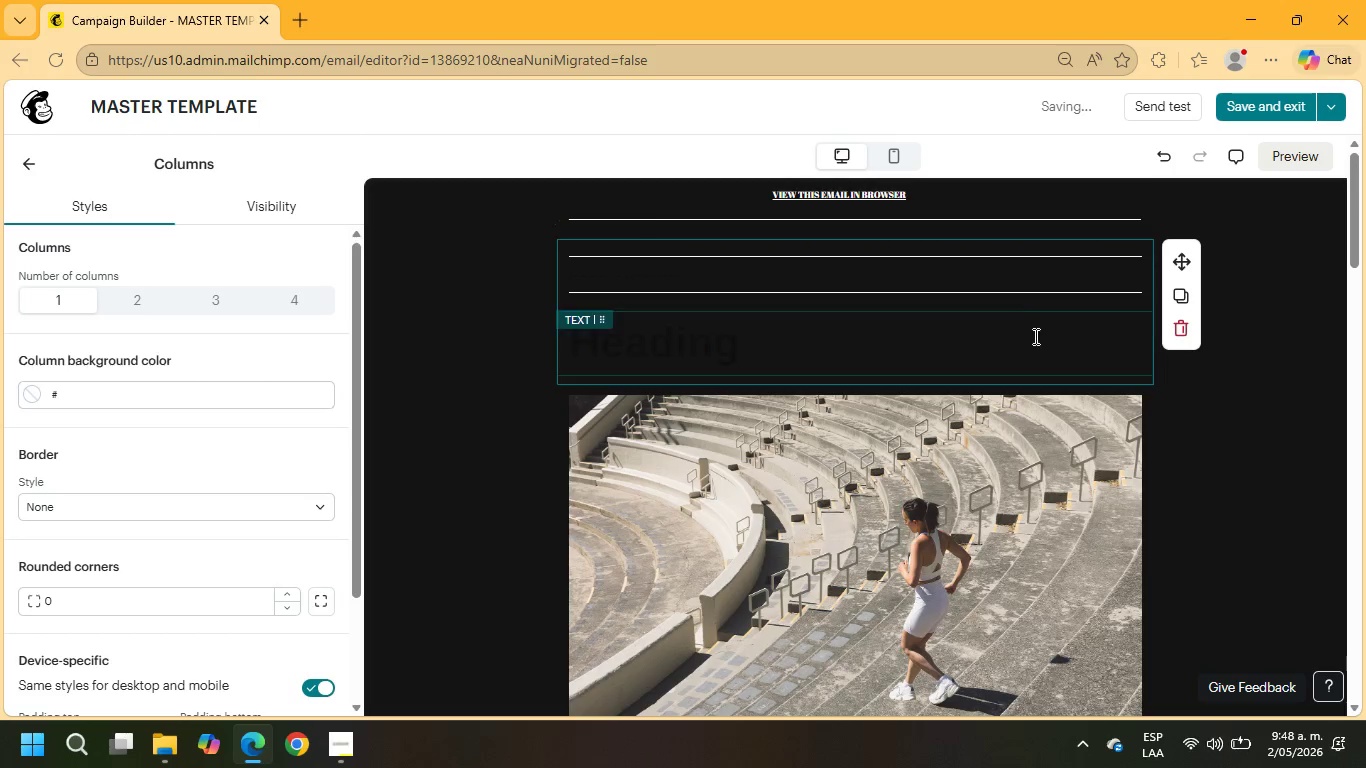 
left_click([1020, 351])
 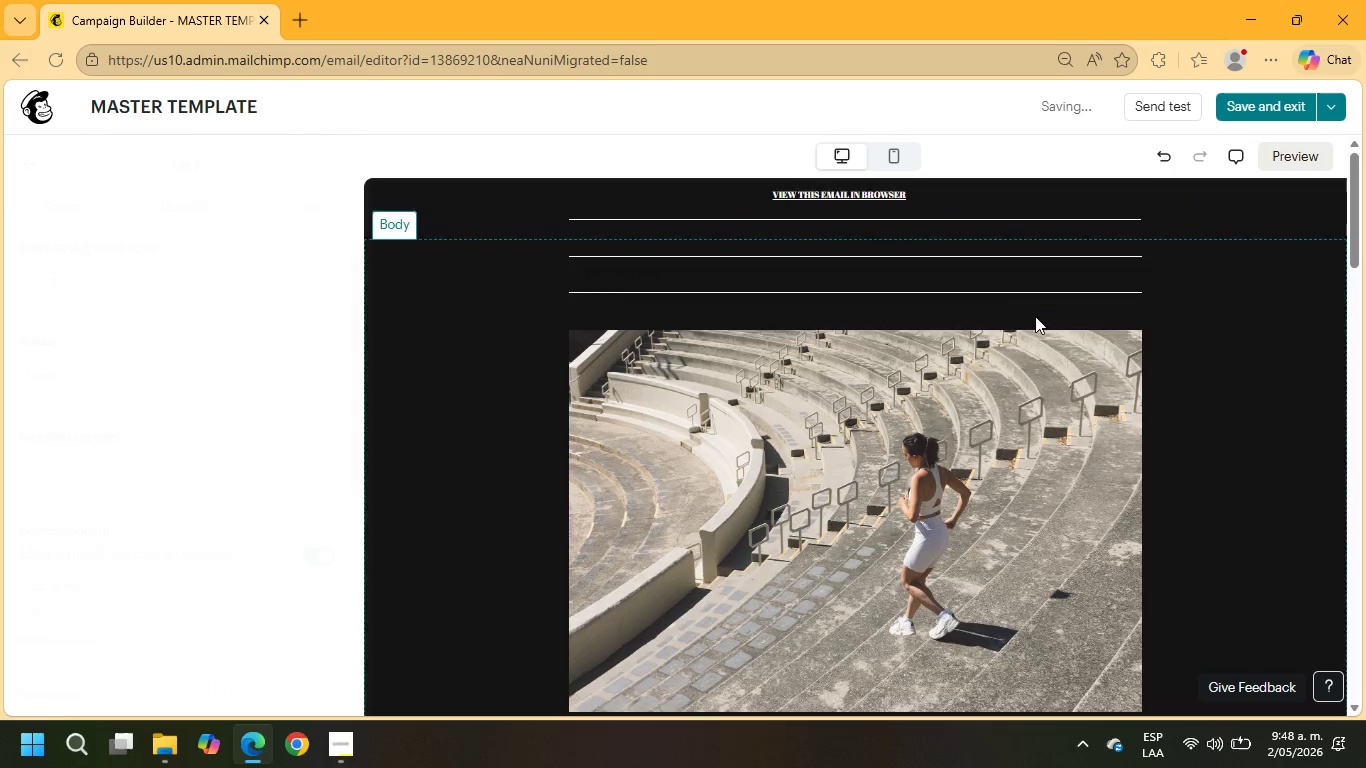 
left_click([1021, 293])
 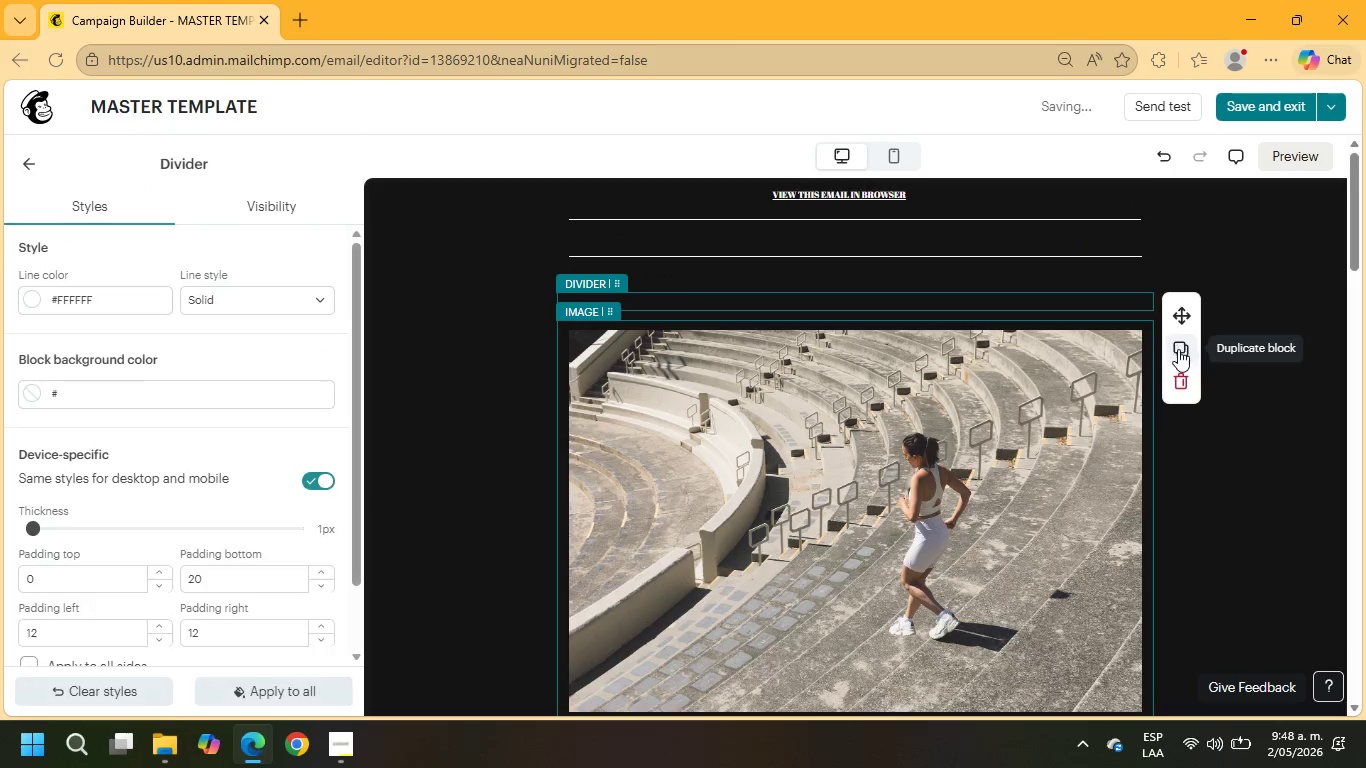 
left_click([1182, 386])
 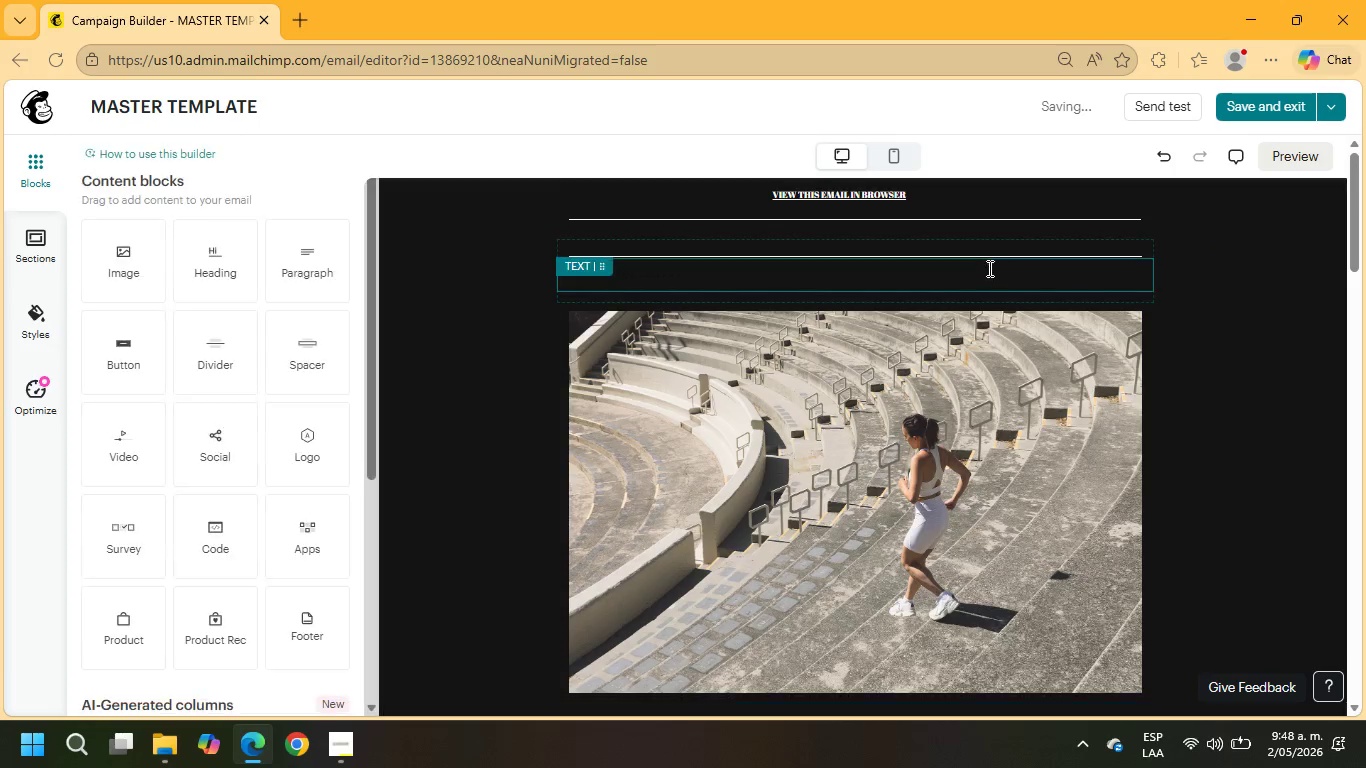 
mouse_move([990, 284])
 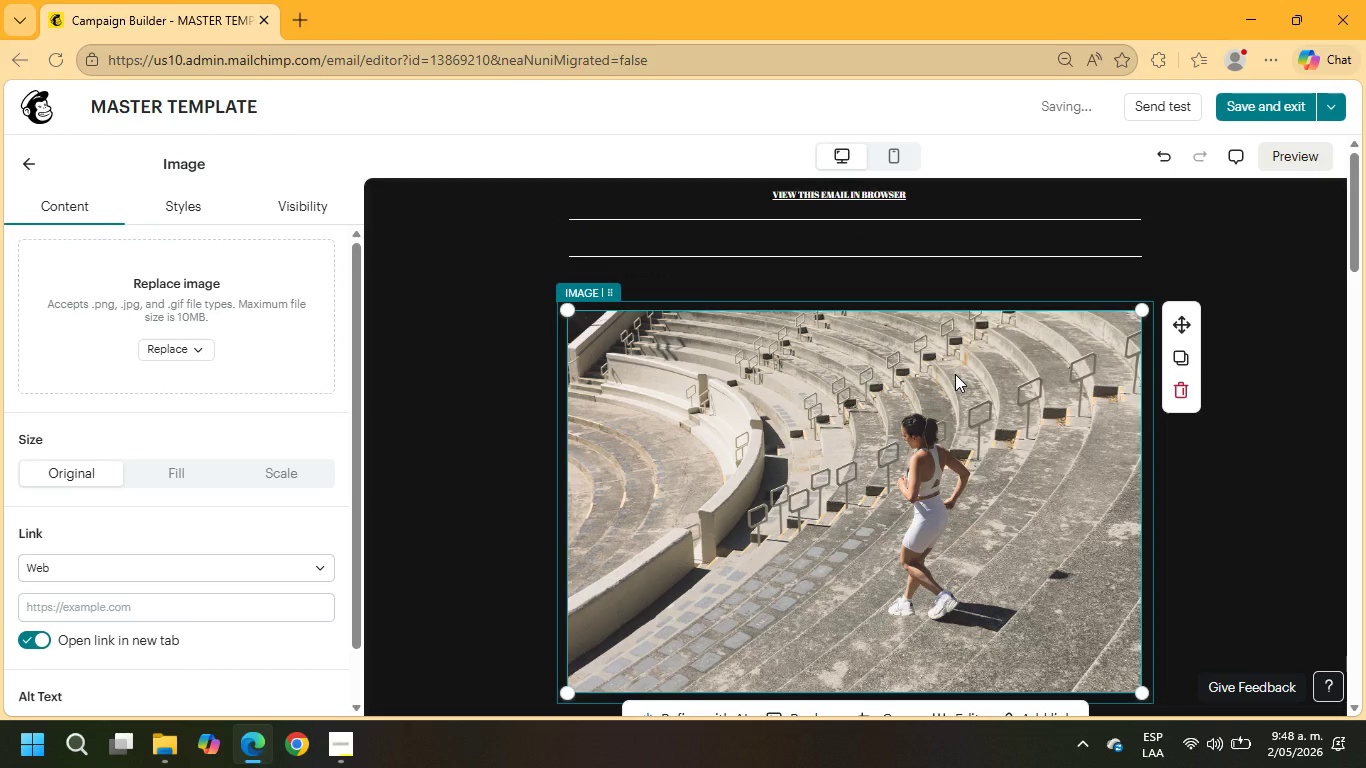 
scroll: coordinate [765, 488], scroll_direction: down, amount: 2.0
 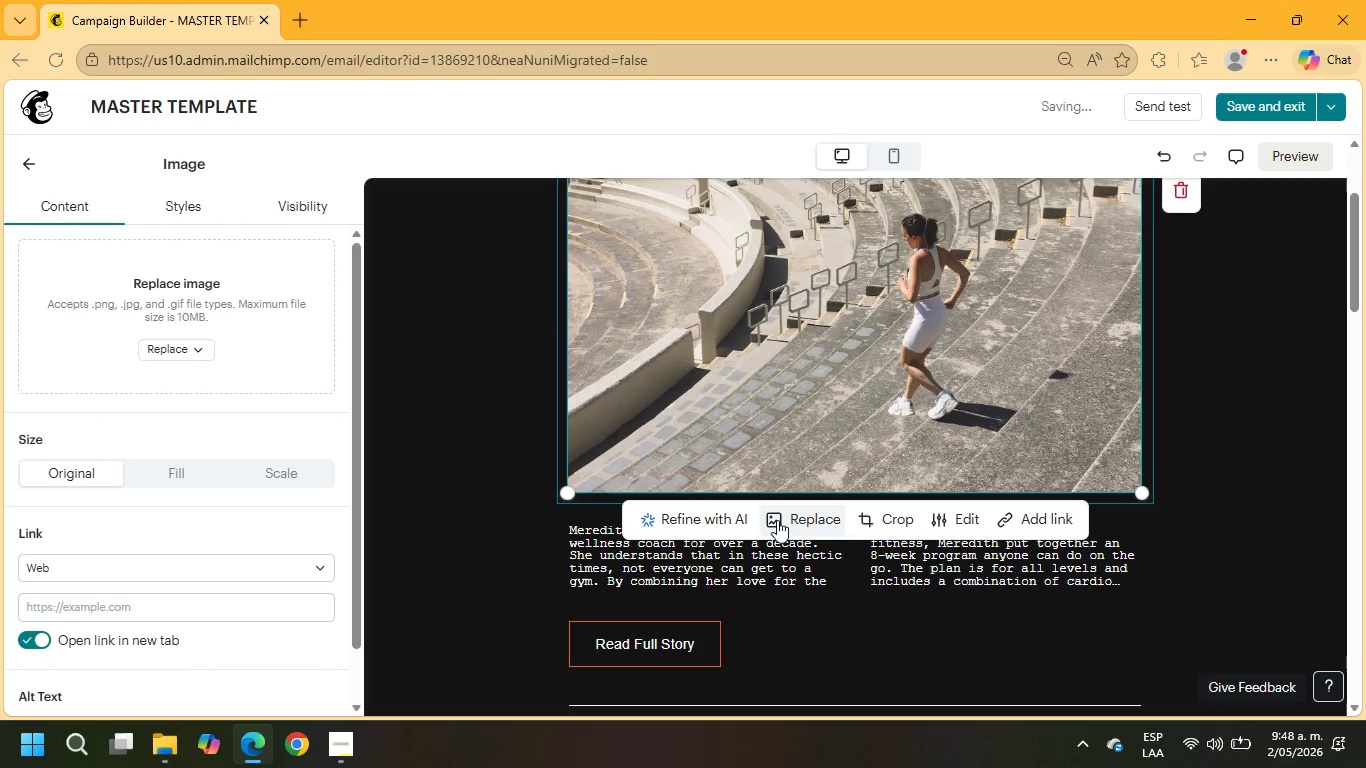 
left_click([800, 520])
 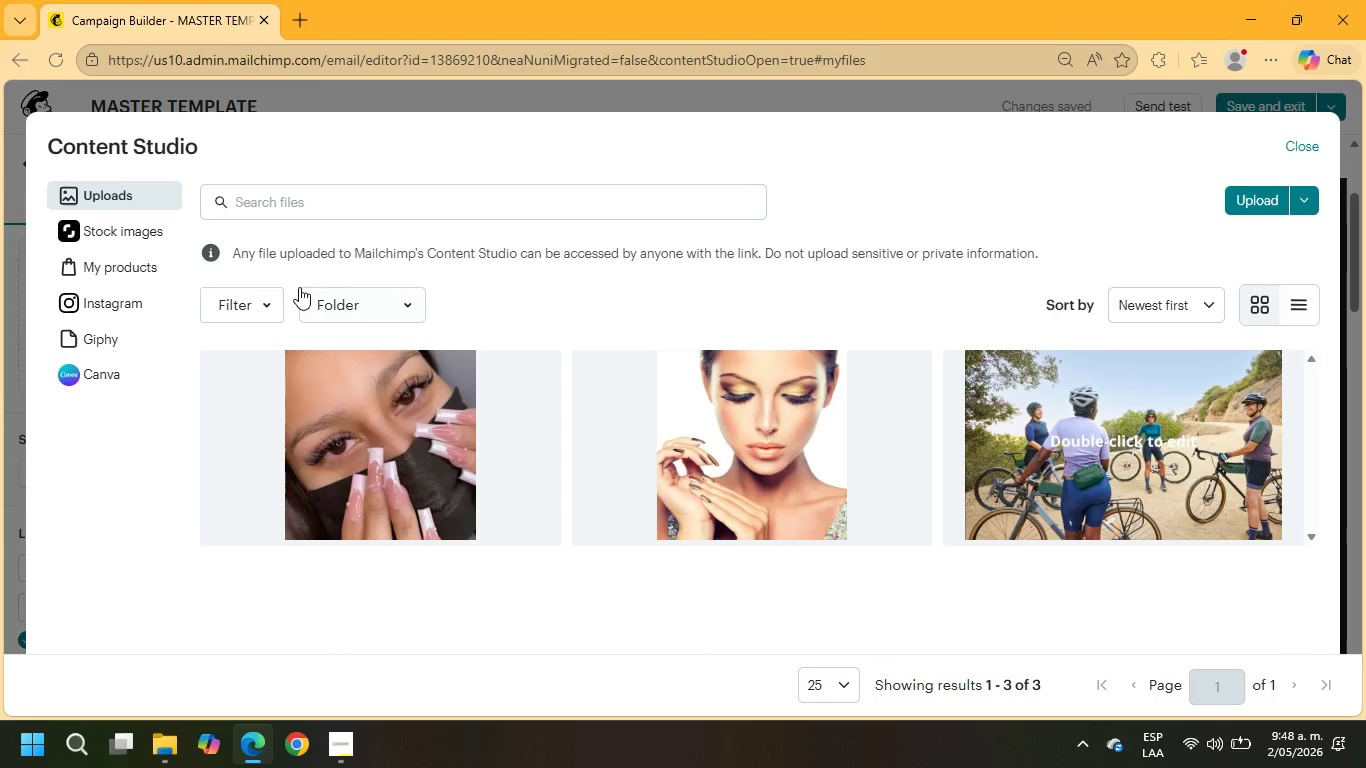 
left_click([116, 236])
 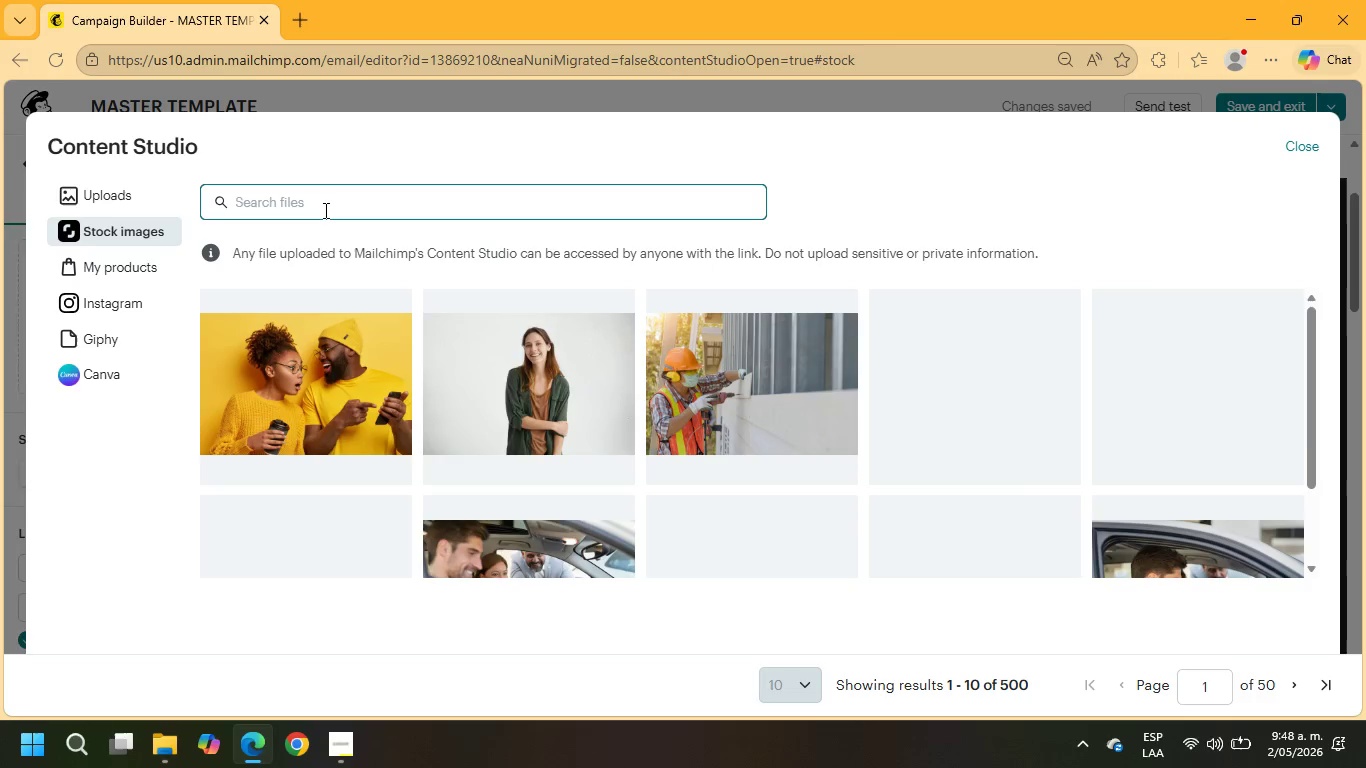 
type(luxury home)
 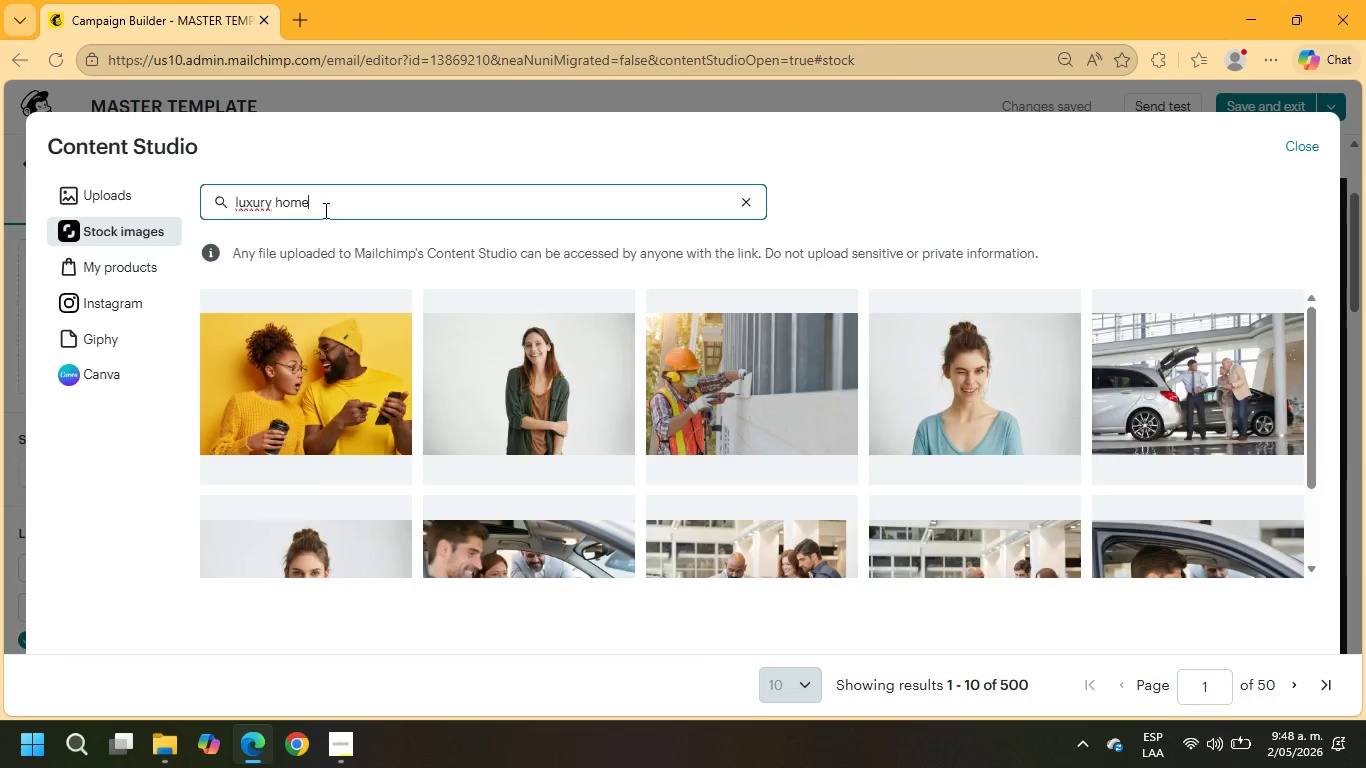 
key(Enter)
 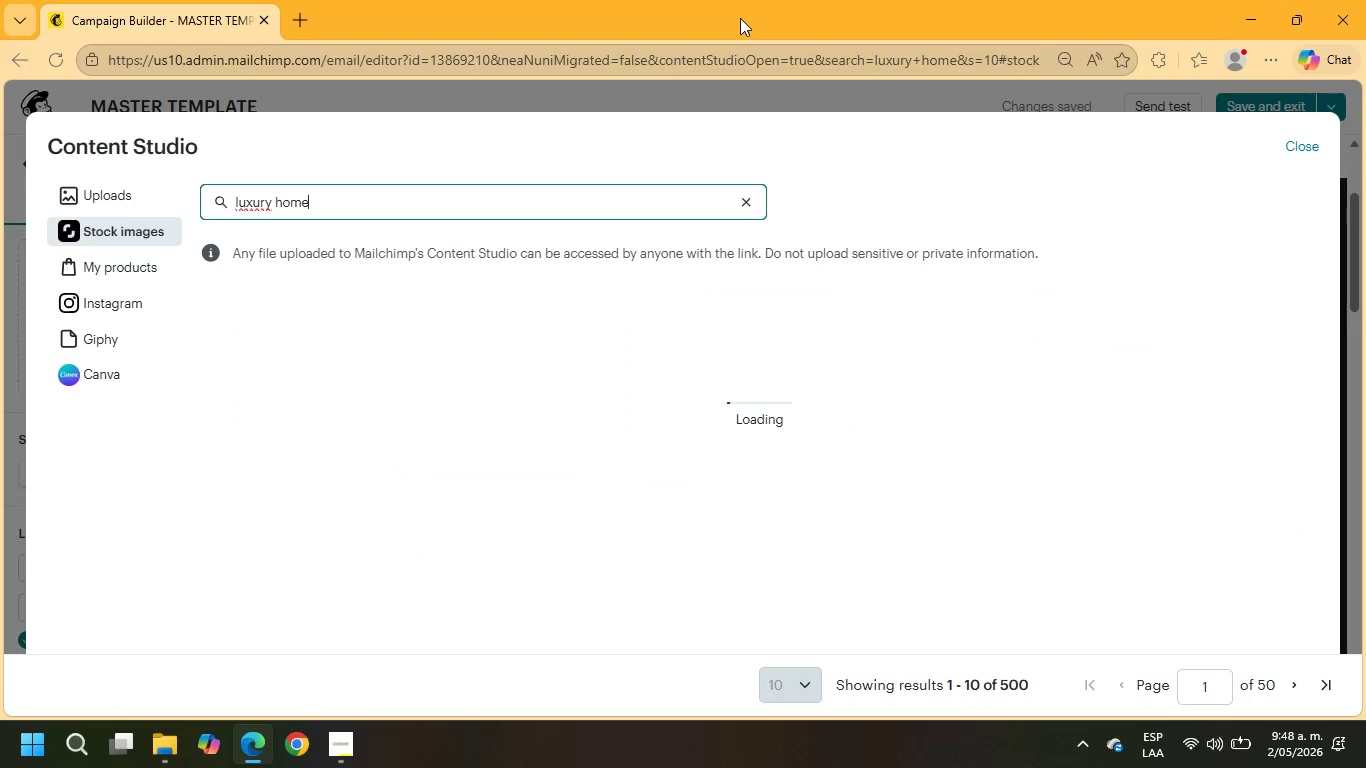 
wait(8.09)
 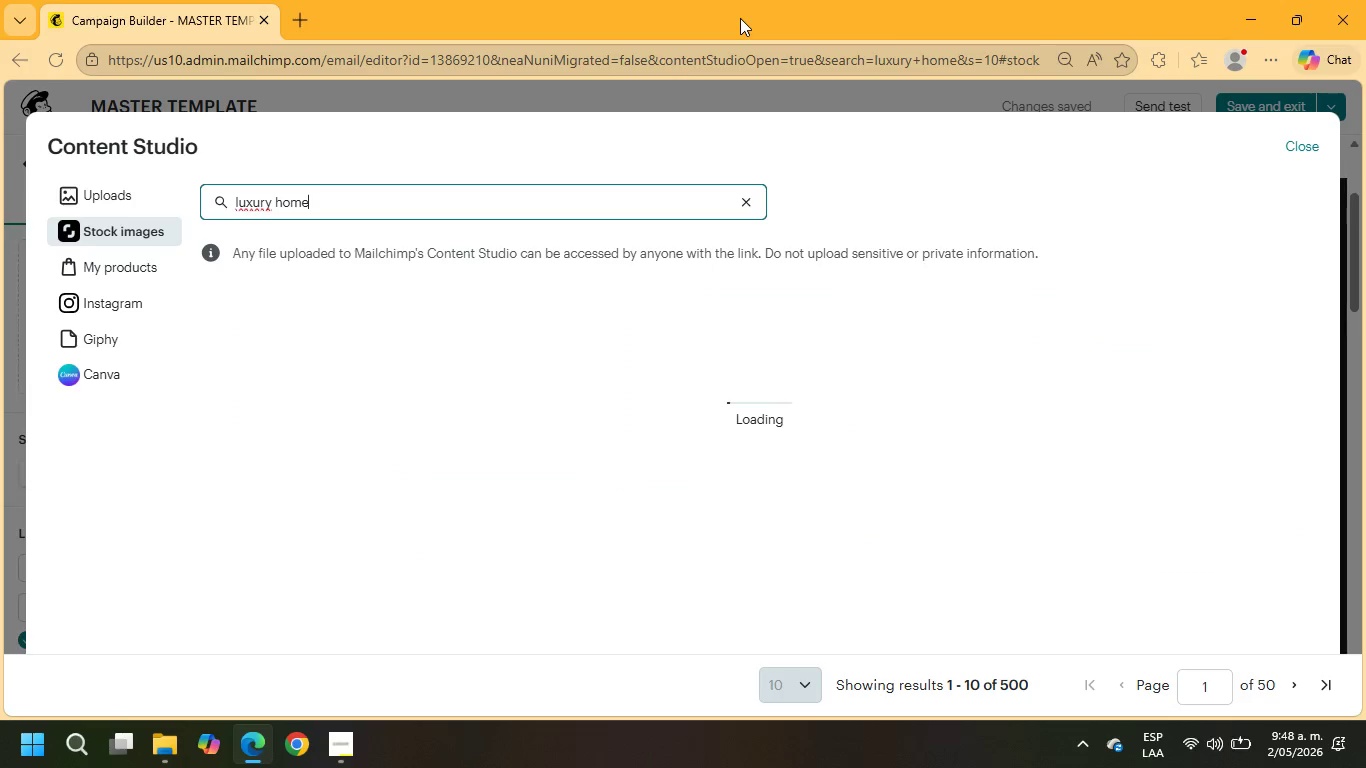 
scroll: coordinate [989, 444], scroll_direction: down, amount: 3.0
 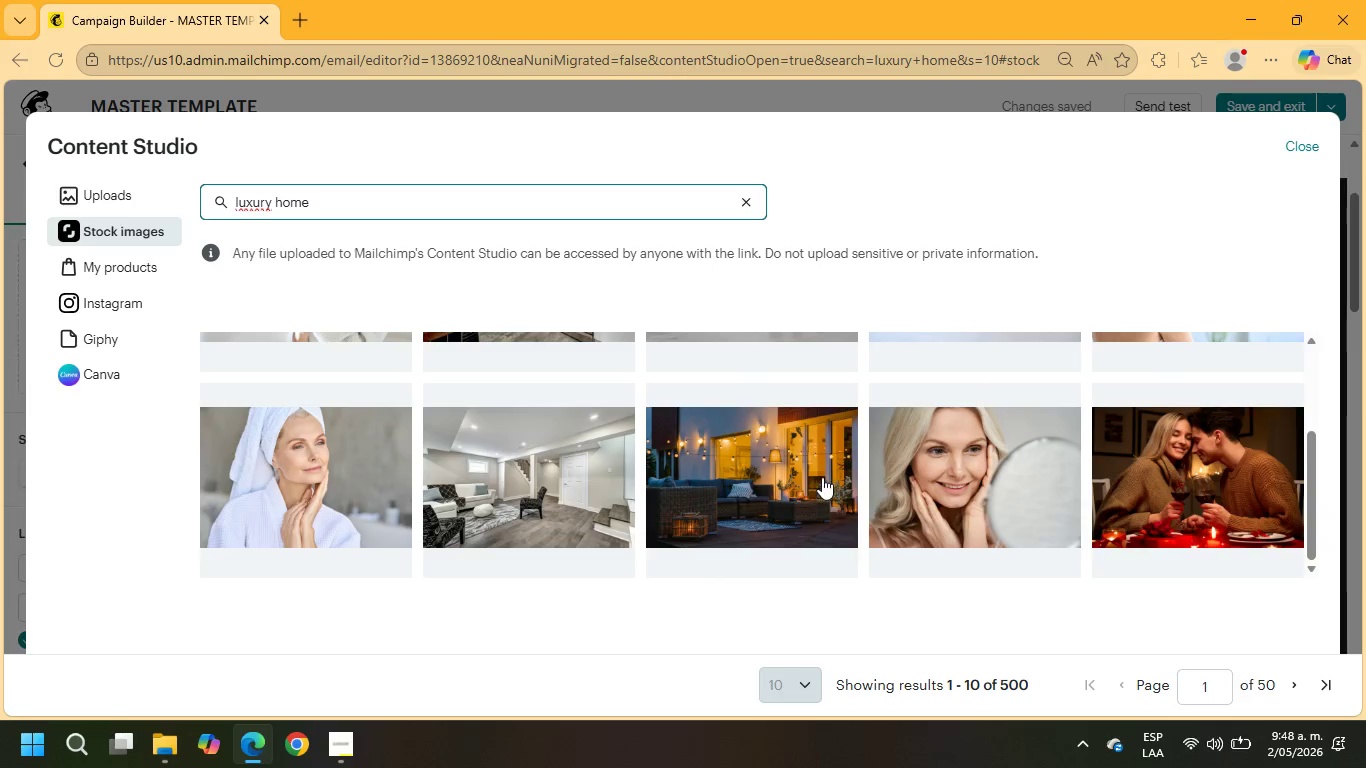 
left_click([810, 476])
 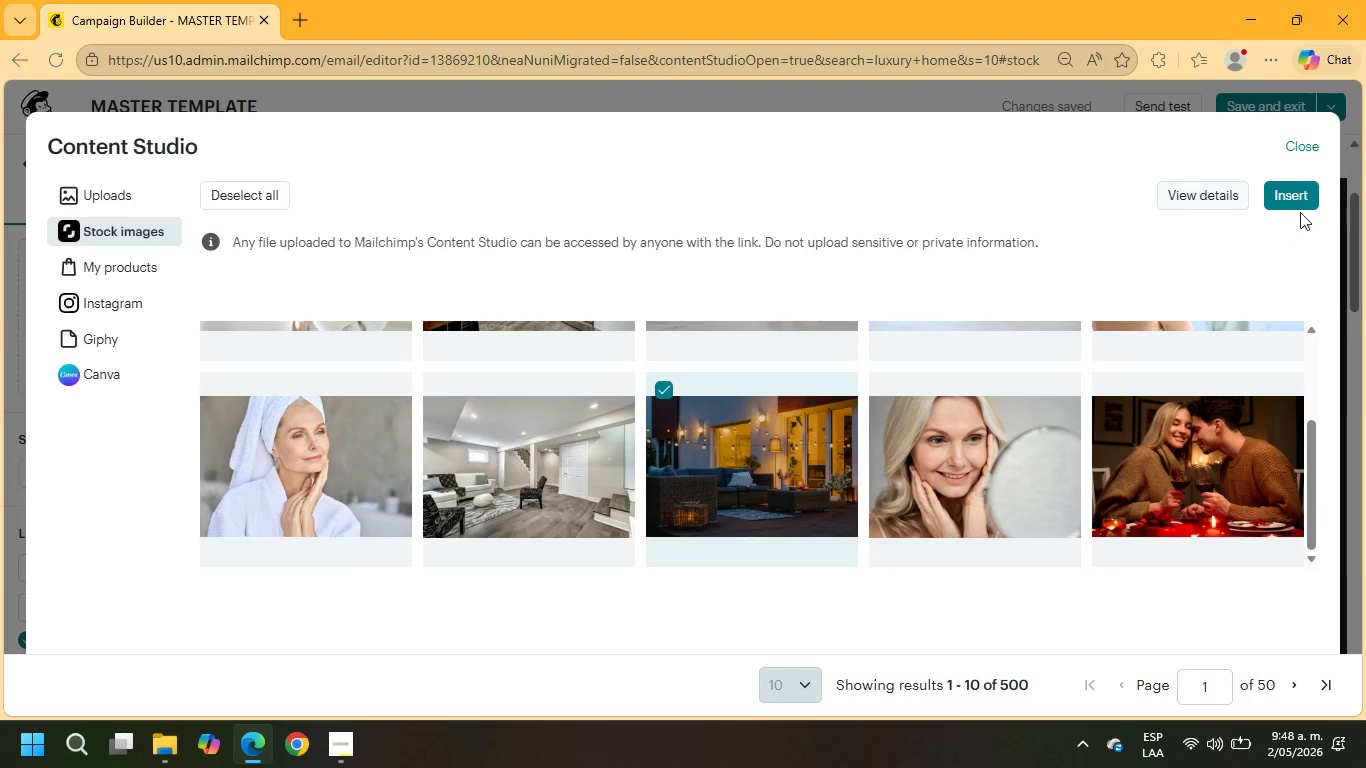 
left_click([1301, 198])
 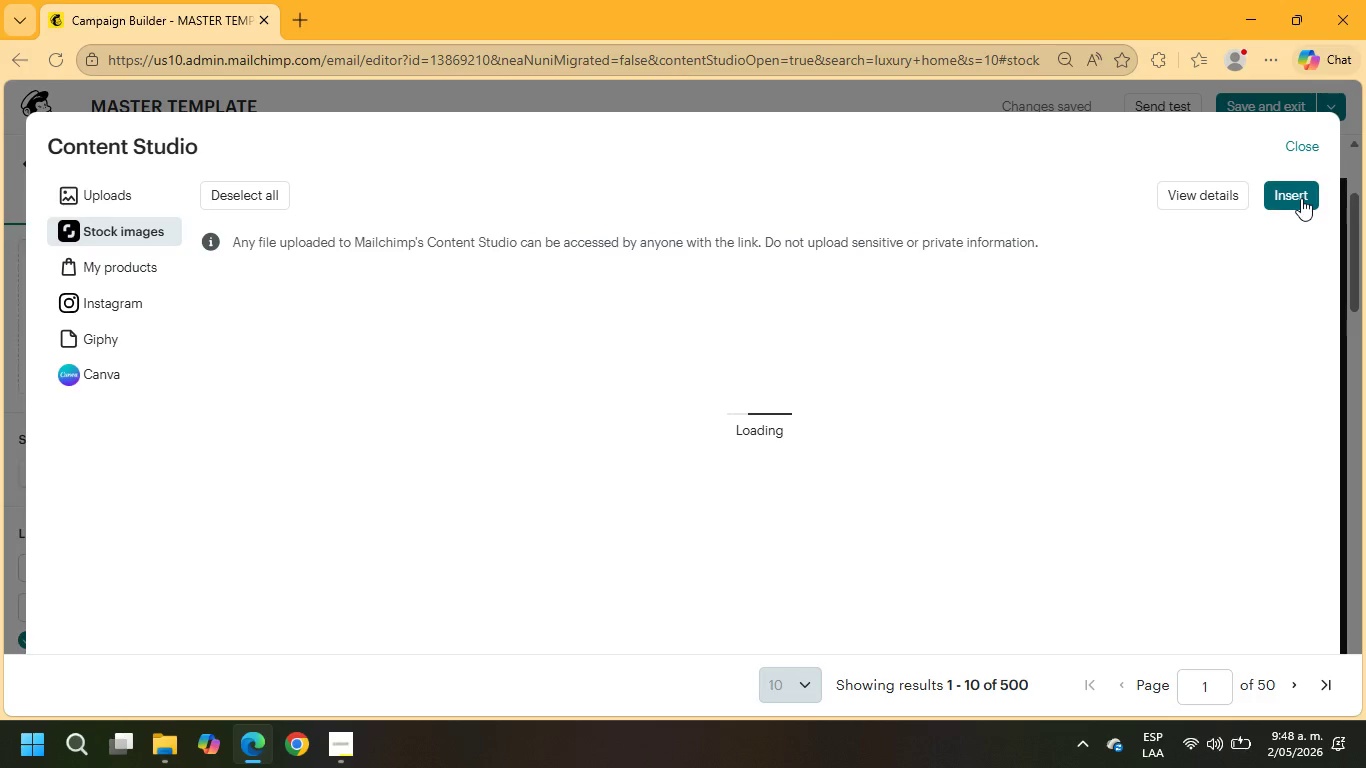 
wait(10.92)
 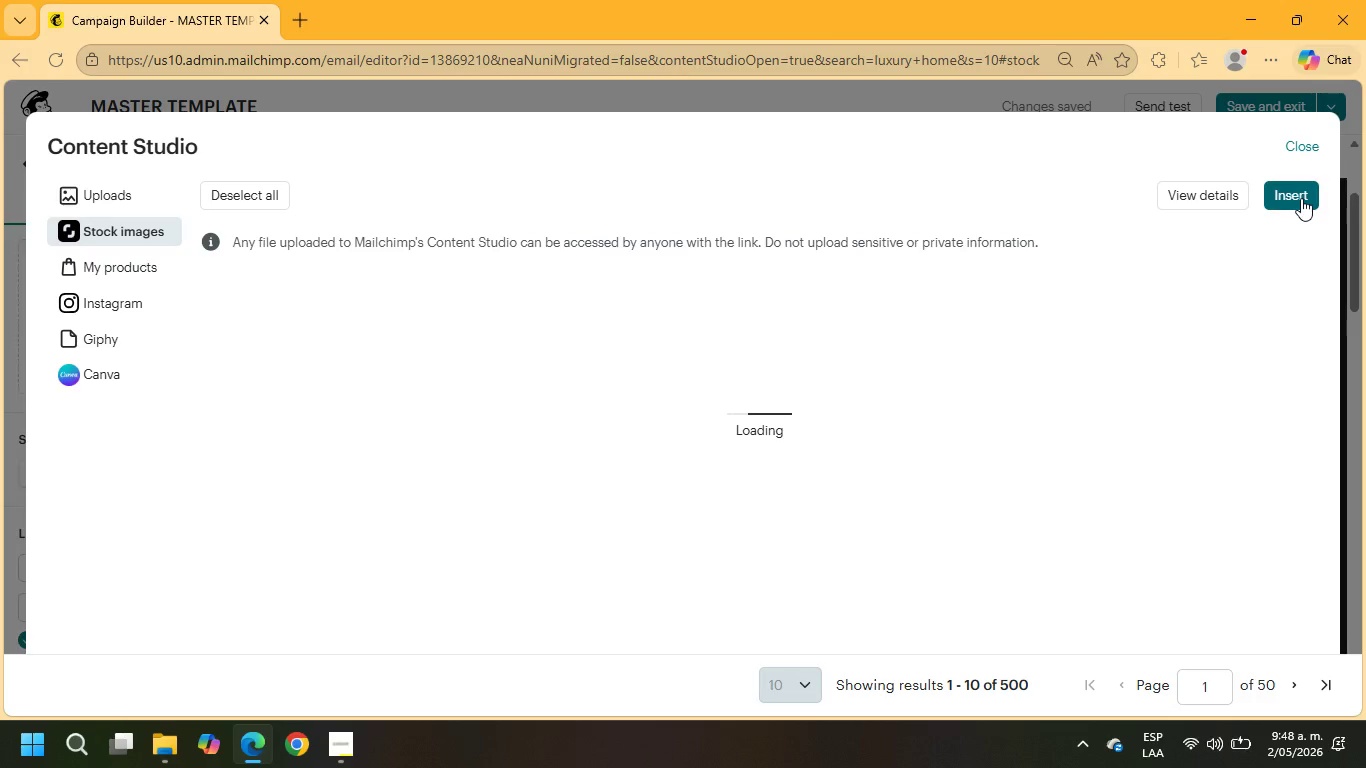 
left_click([1029, 563])
 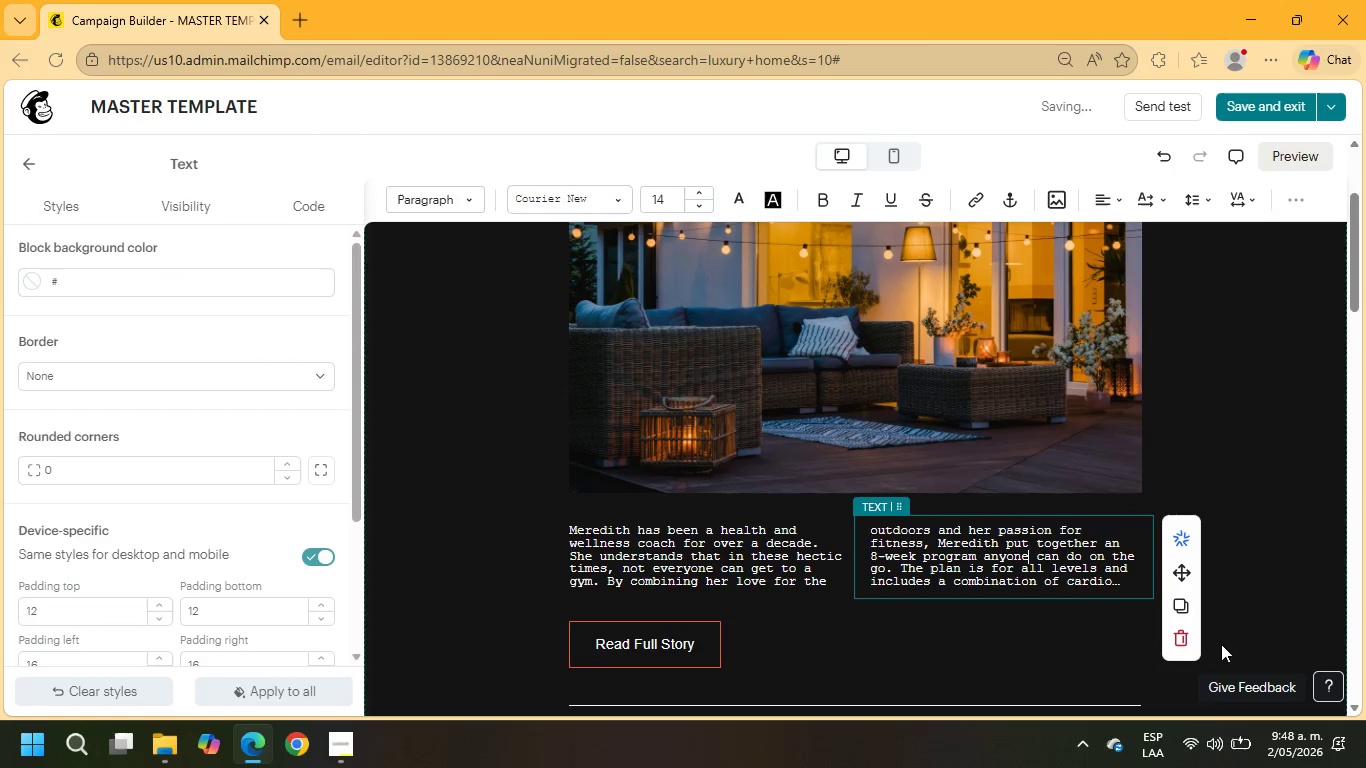 
left_click([1173, 636])
 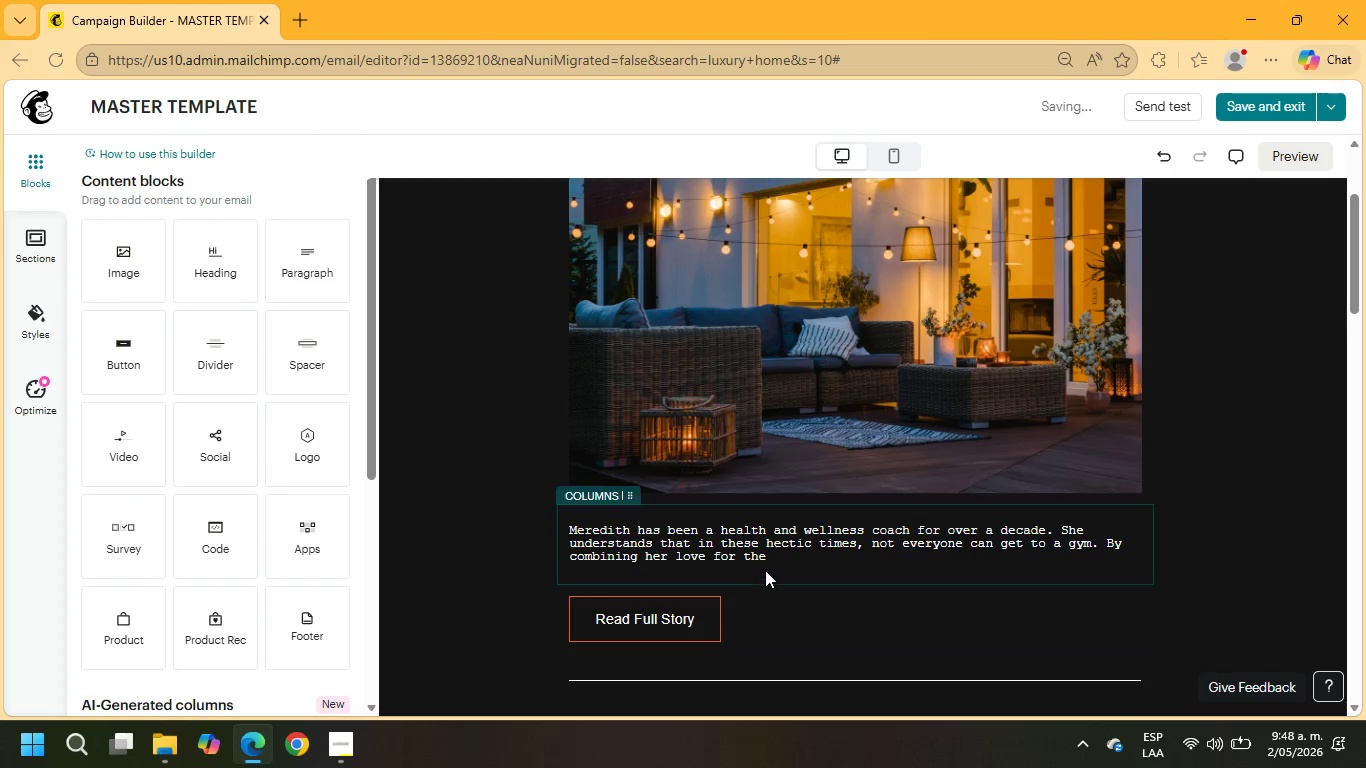 
left_click_drag(start_coordinate=[768, 561], to_coordinate=[538, 525])
 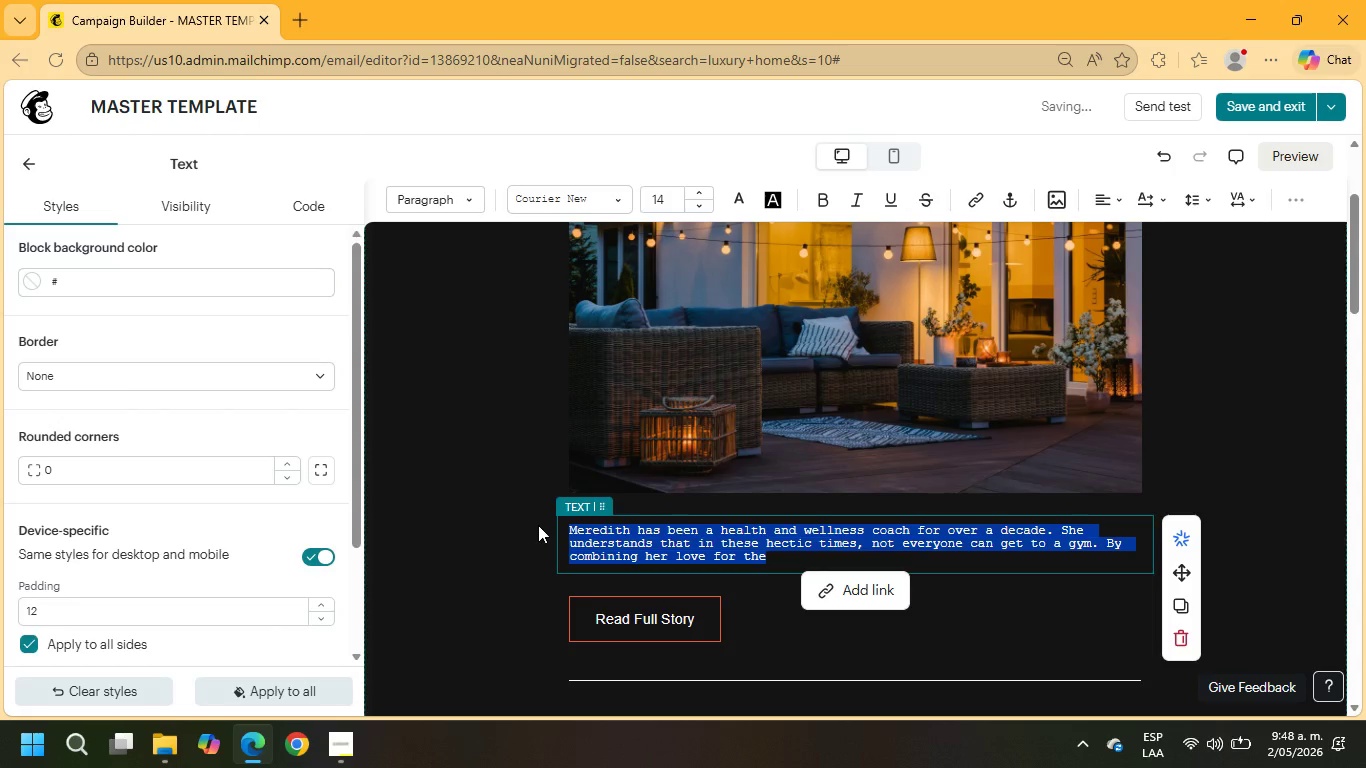 
type(Elevate Every Listing Exprience)
 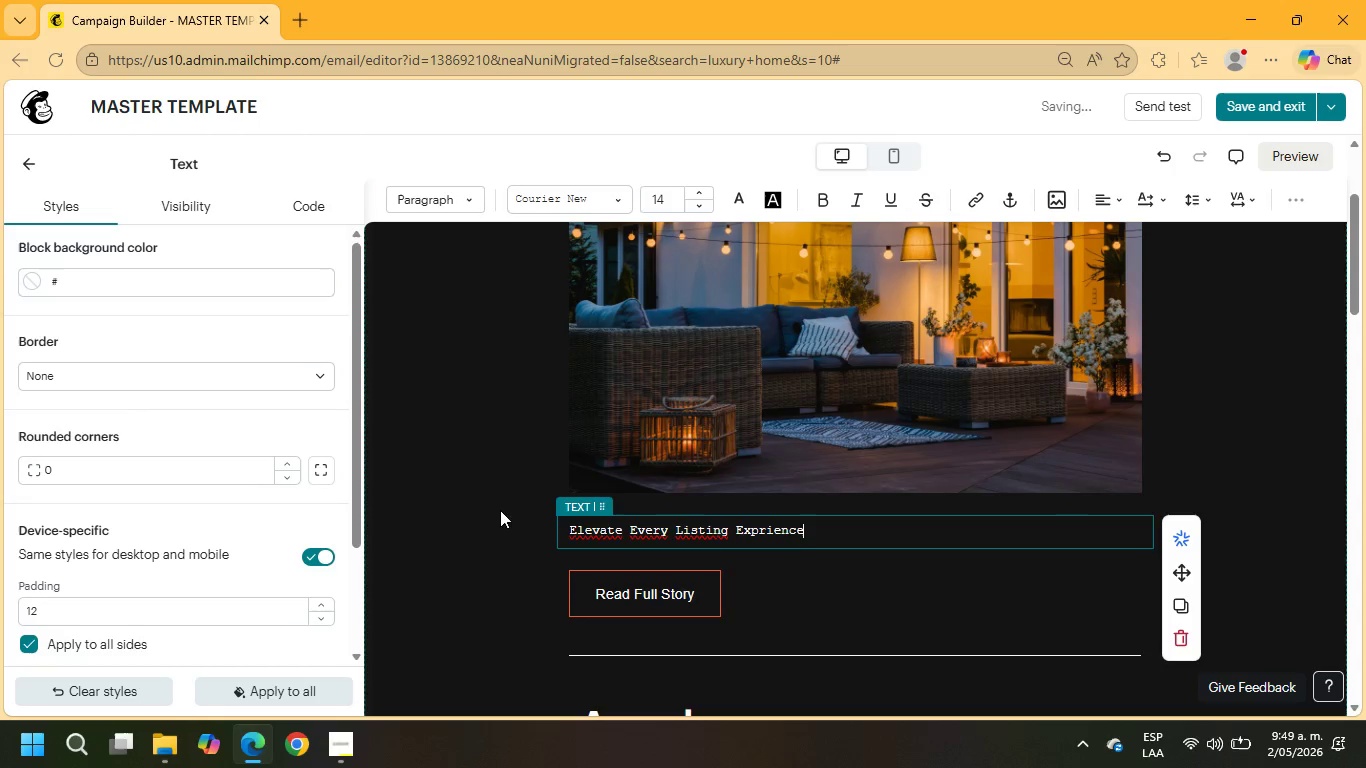 
left_click([761, 526])
 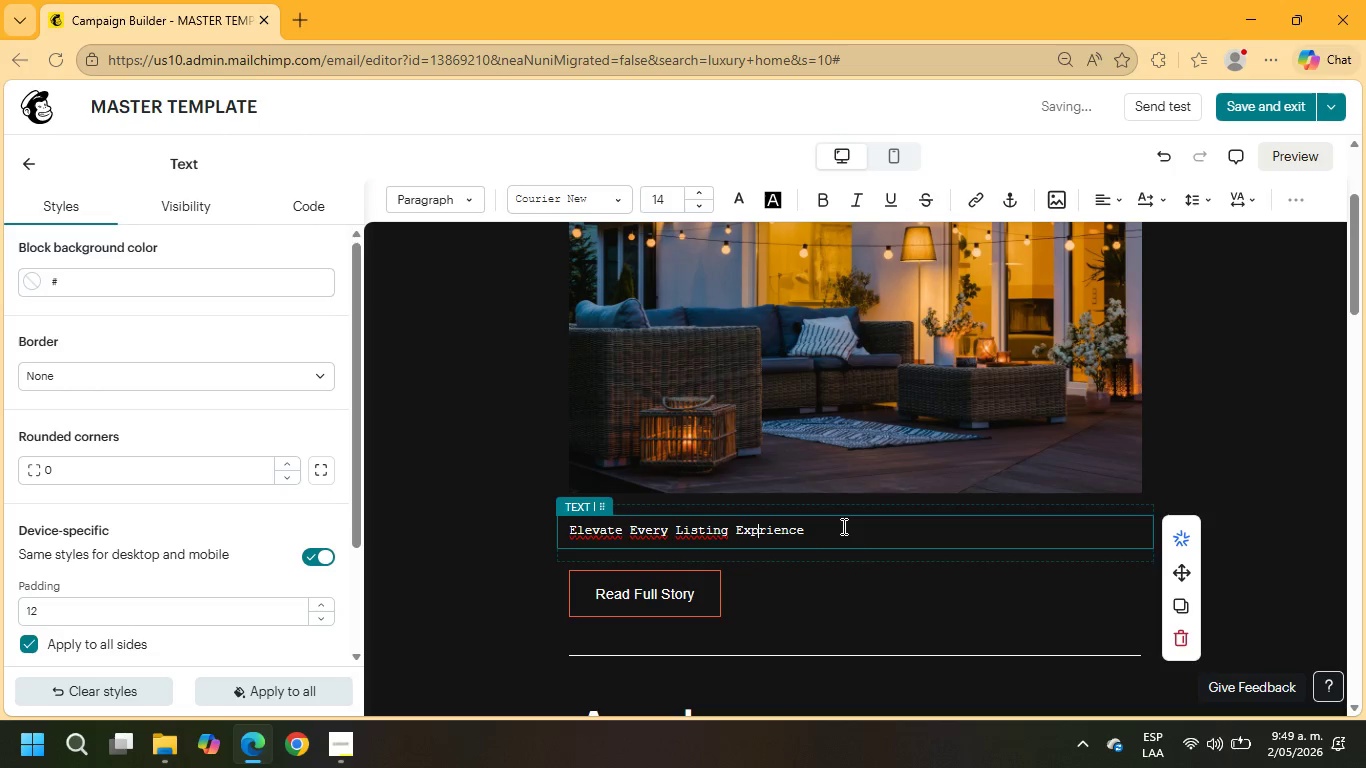 
key(E)
 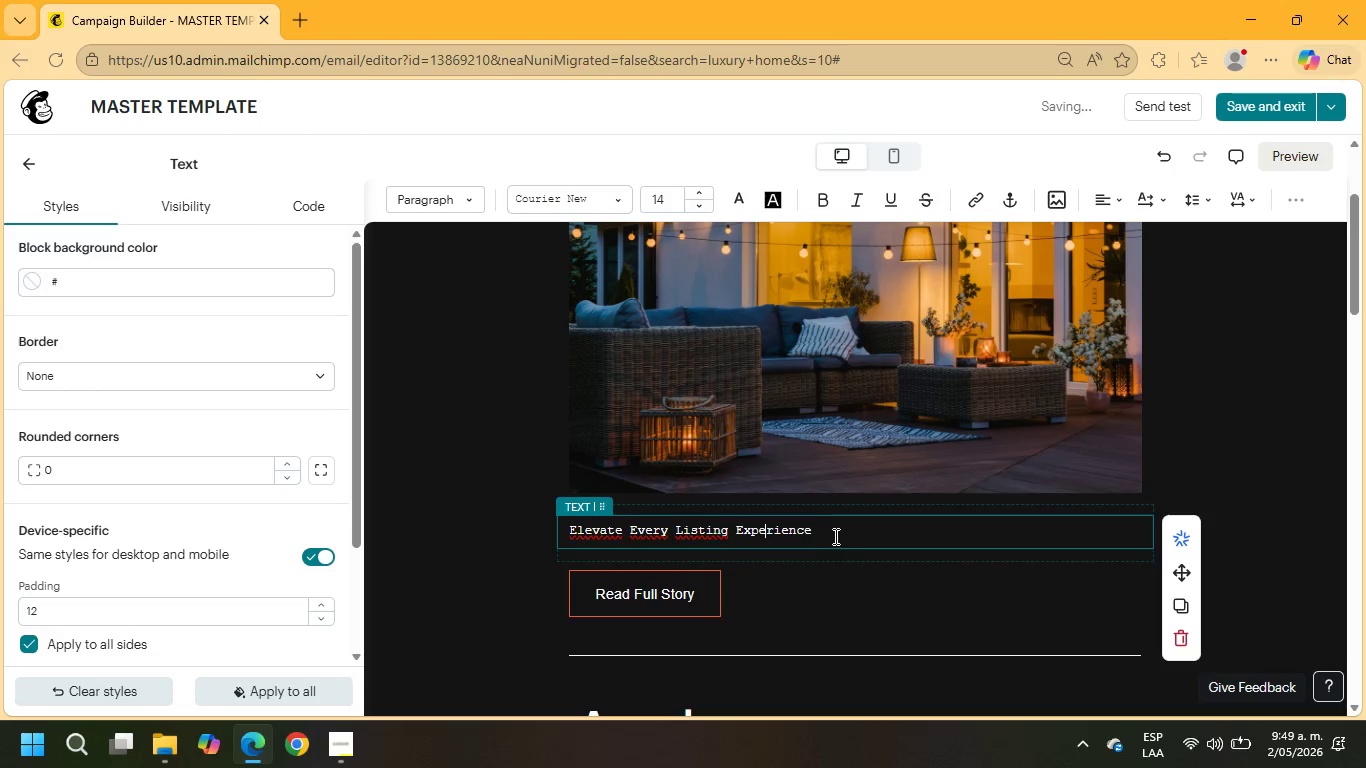 
left_click_drag(start_coordinate=[832, 535], to_coordinate=[562, 532])
 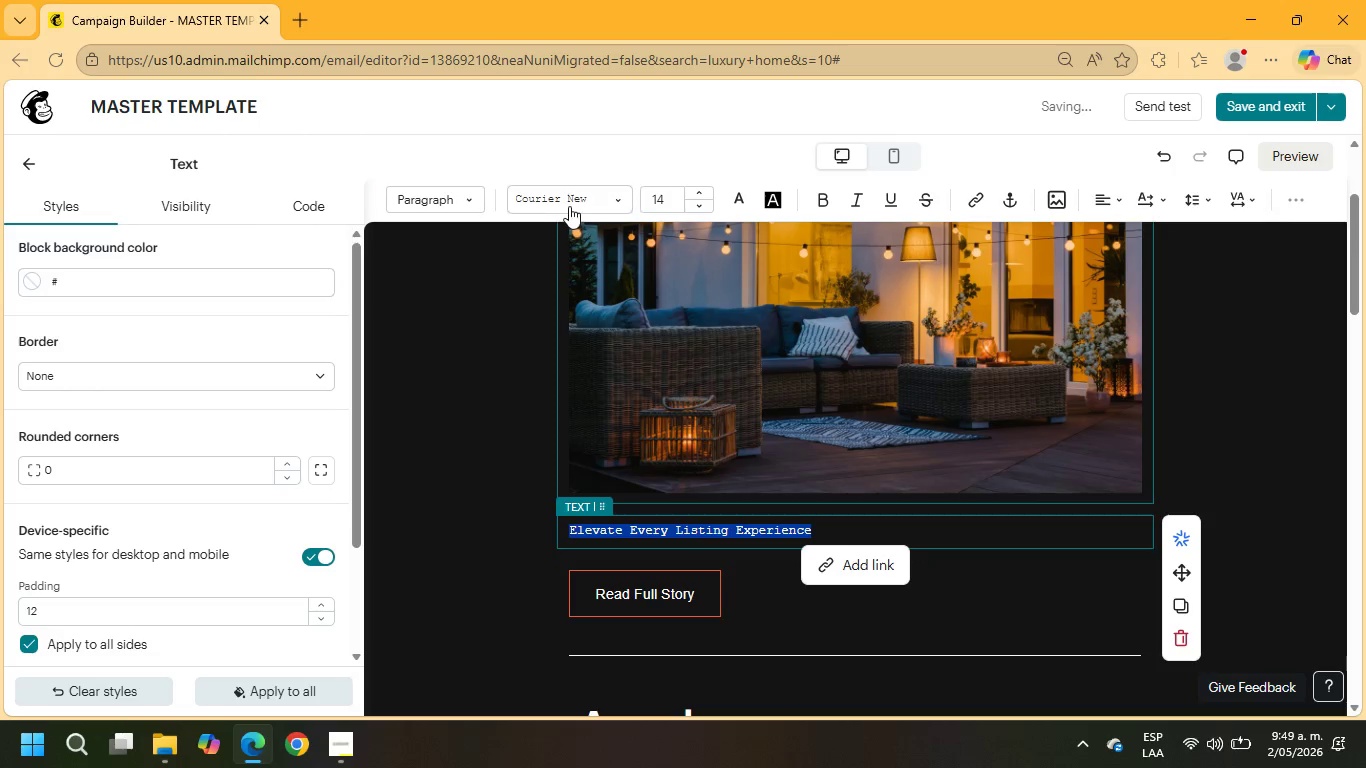 
left_click([569, 206])
 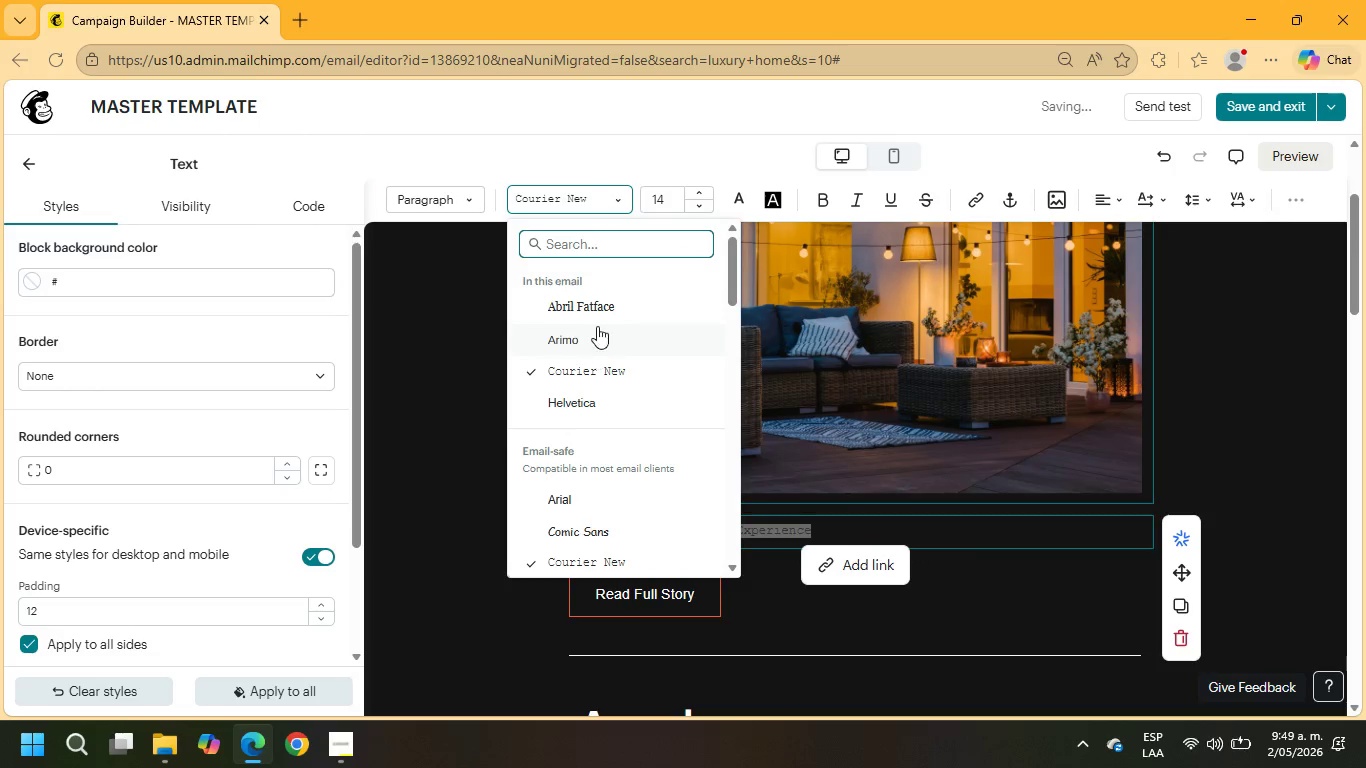 
left_click([595, 314])
 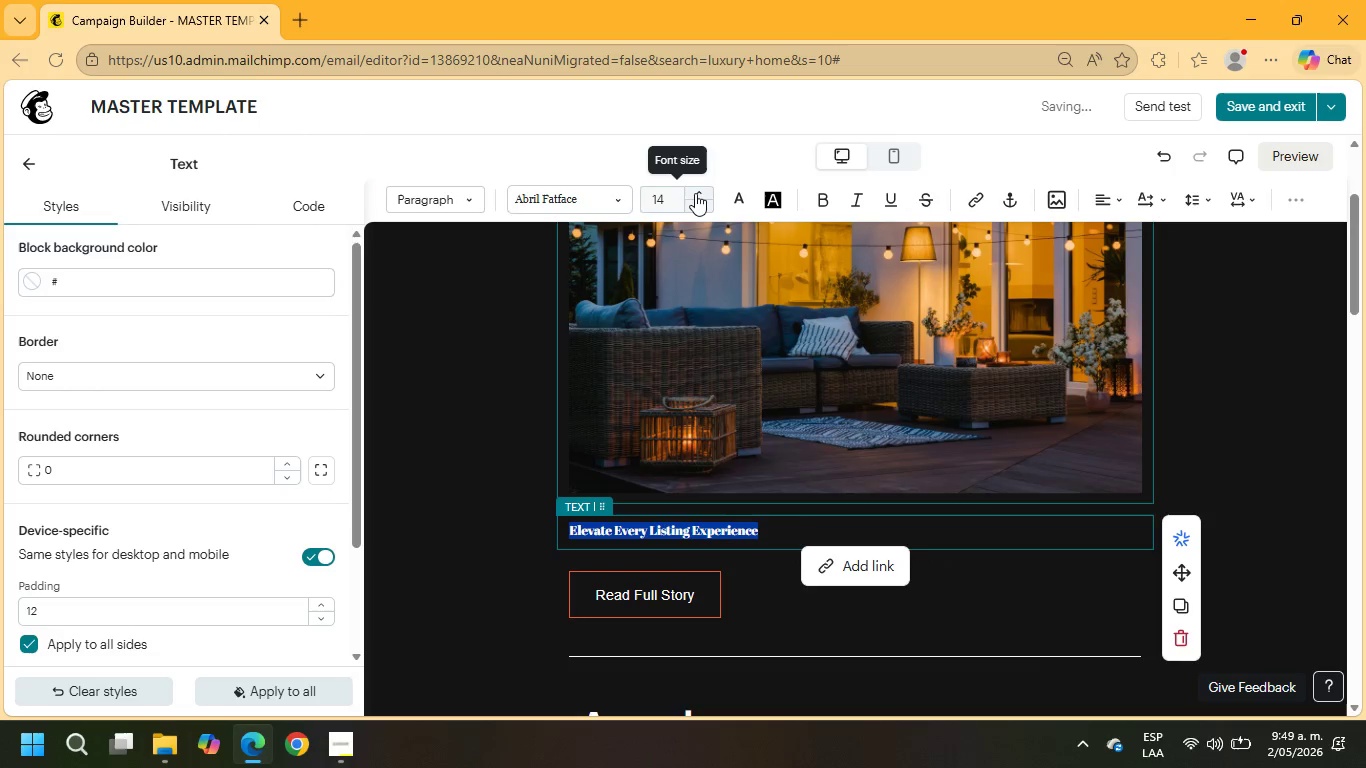 
double_click([699, 193])
 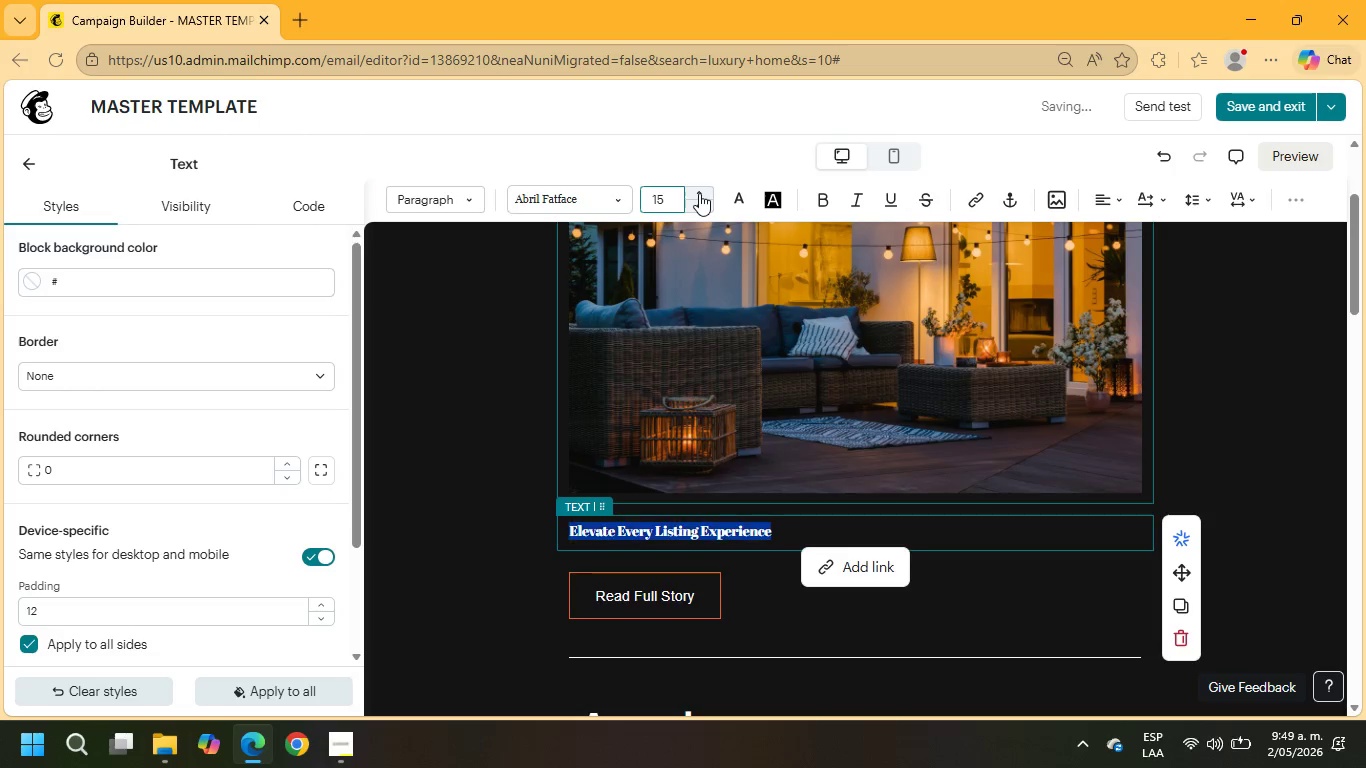 
triple_click([699, 193])
 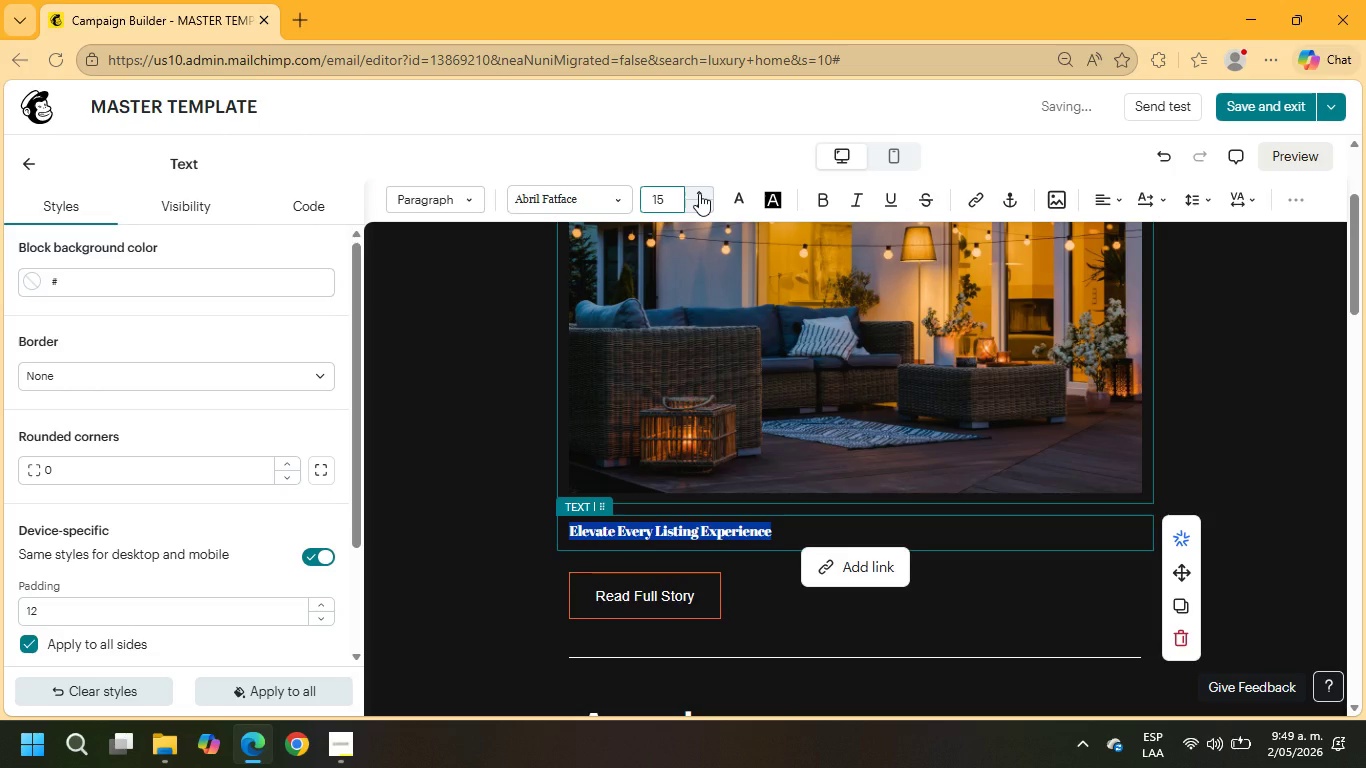 
triple_click([699, 193])
 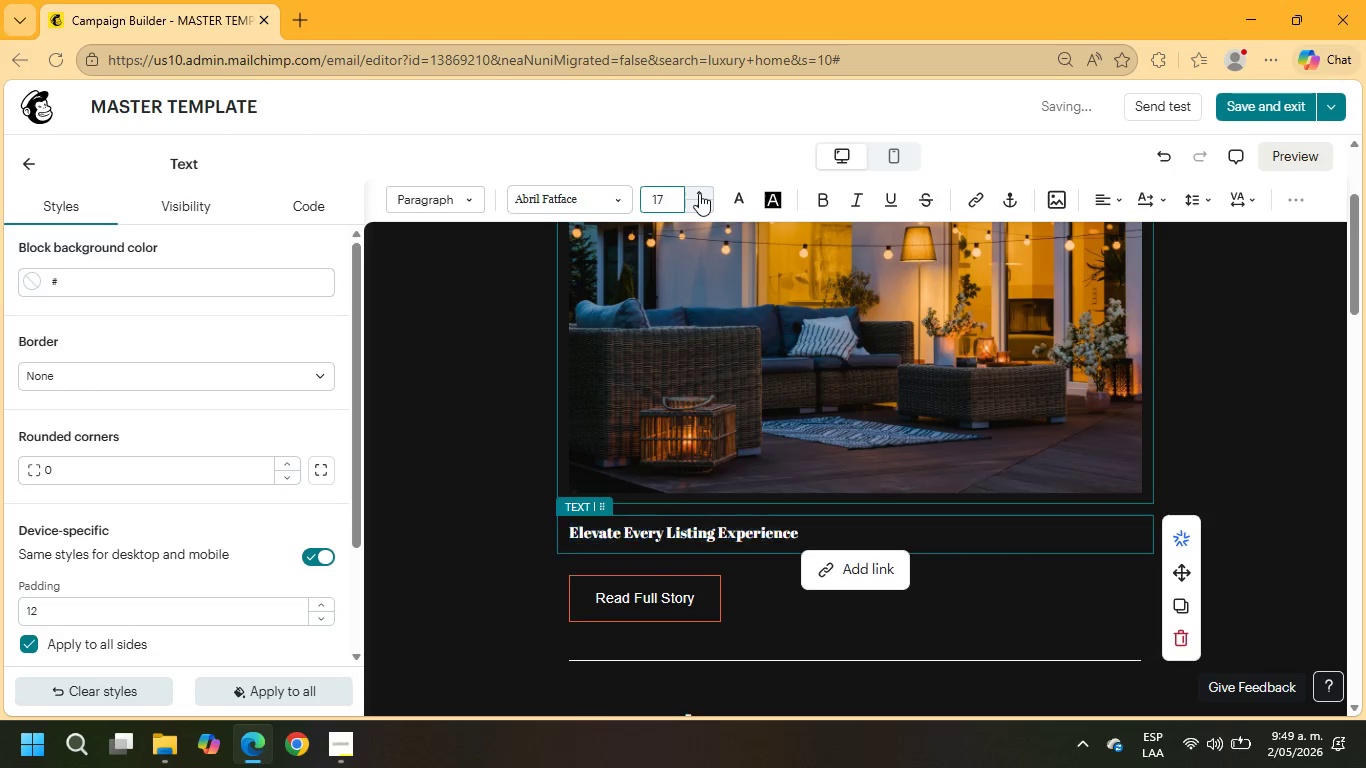 
triple_click([699, 193])
 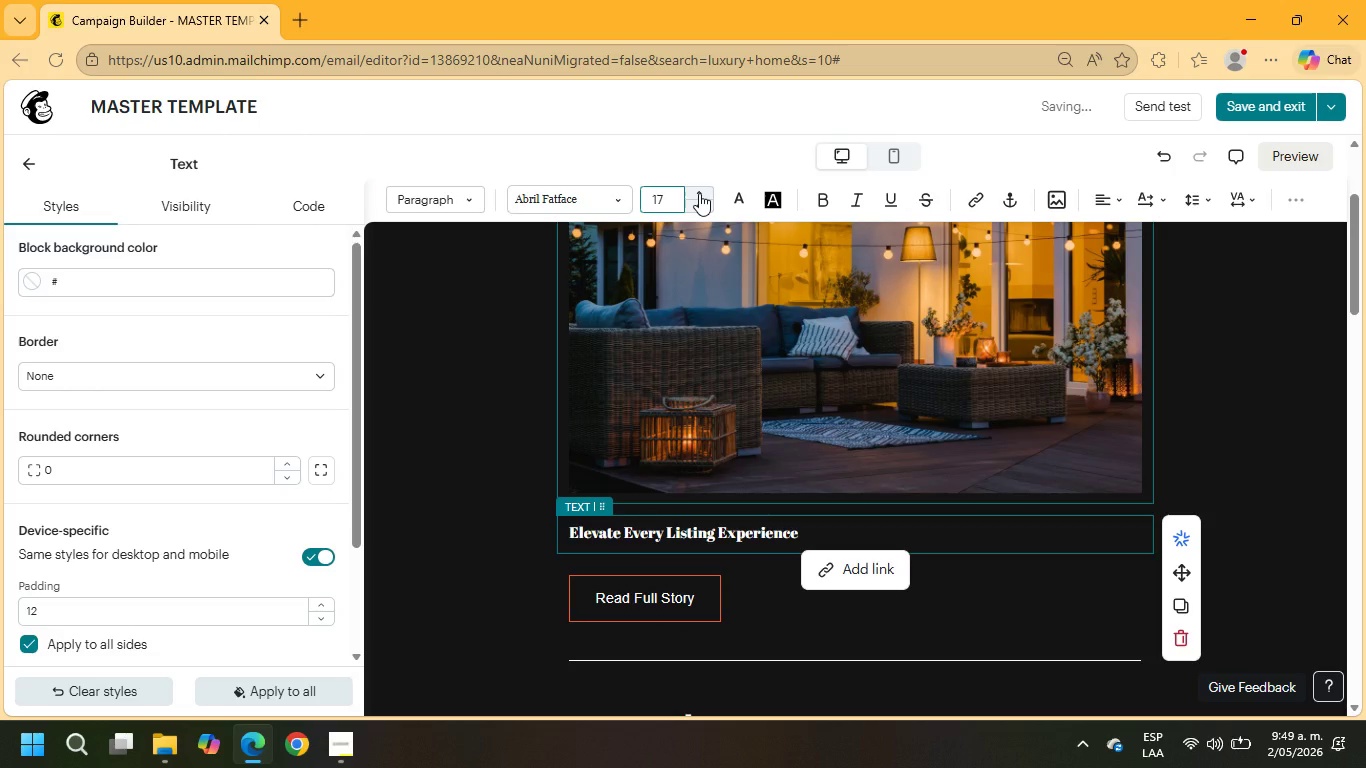 
triple_click([699, 193])
 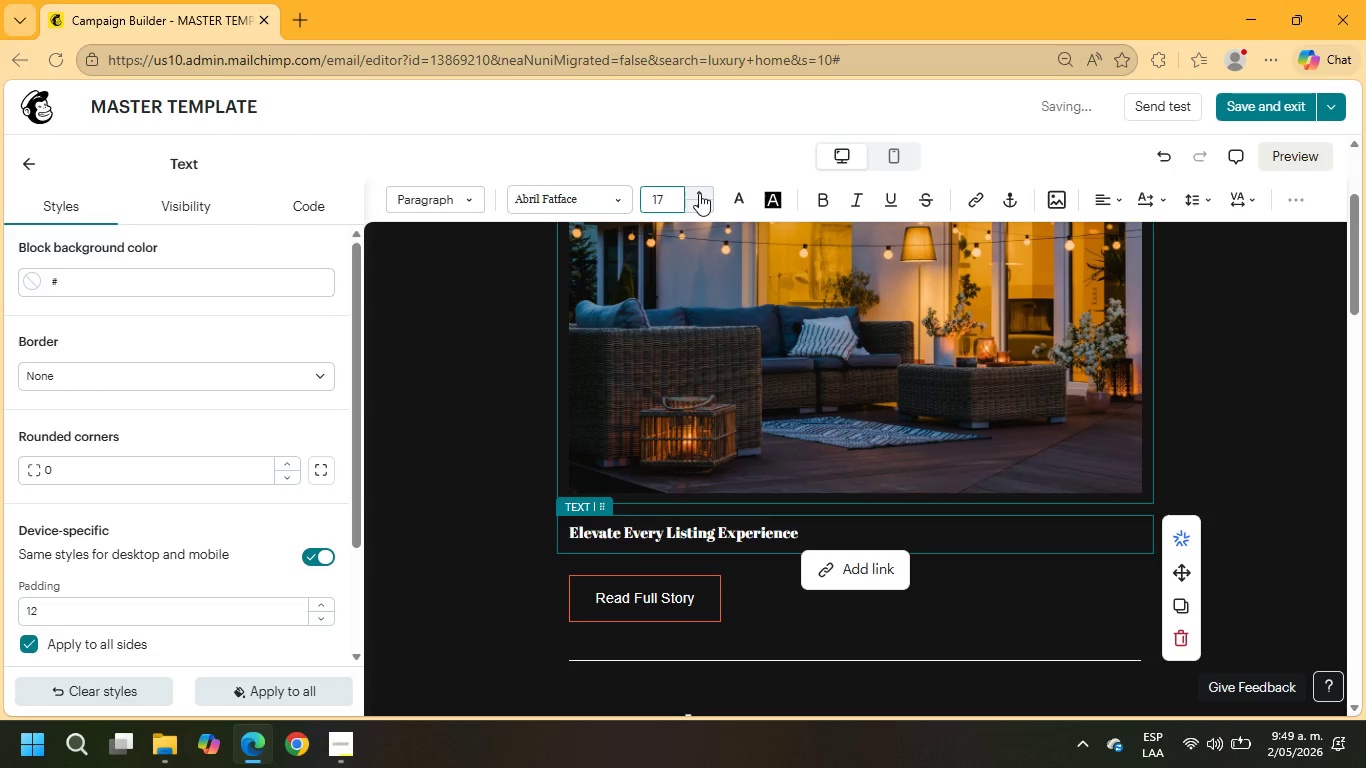 
triple_click([699, 193])
 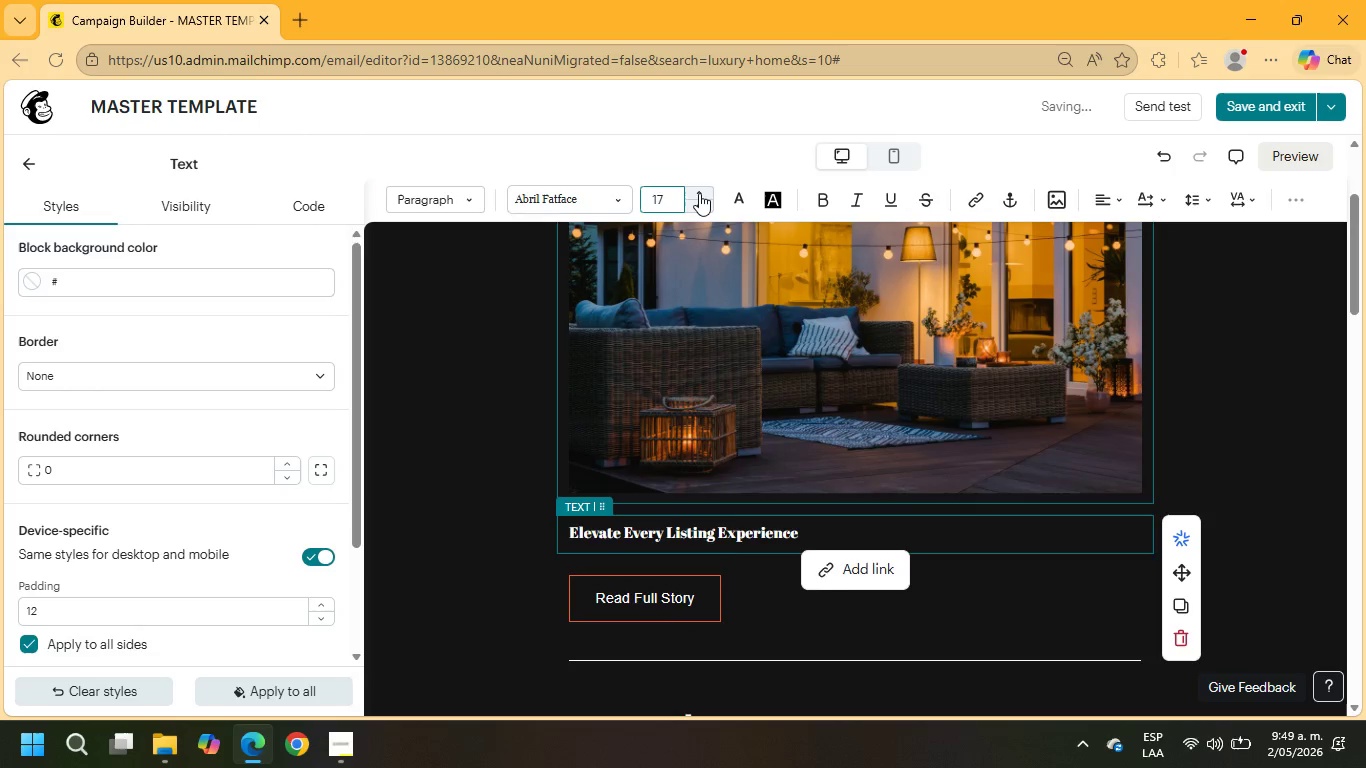 
triple_click([699, 193])
 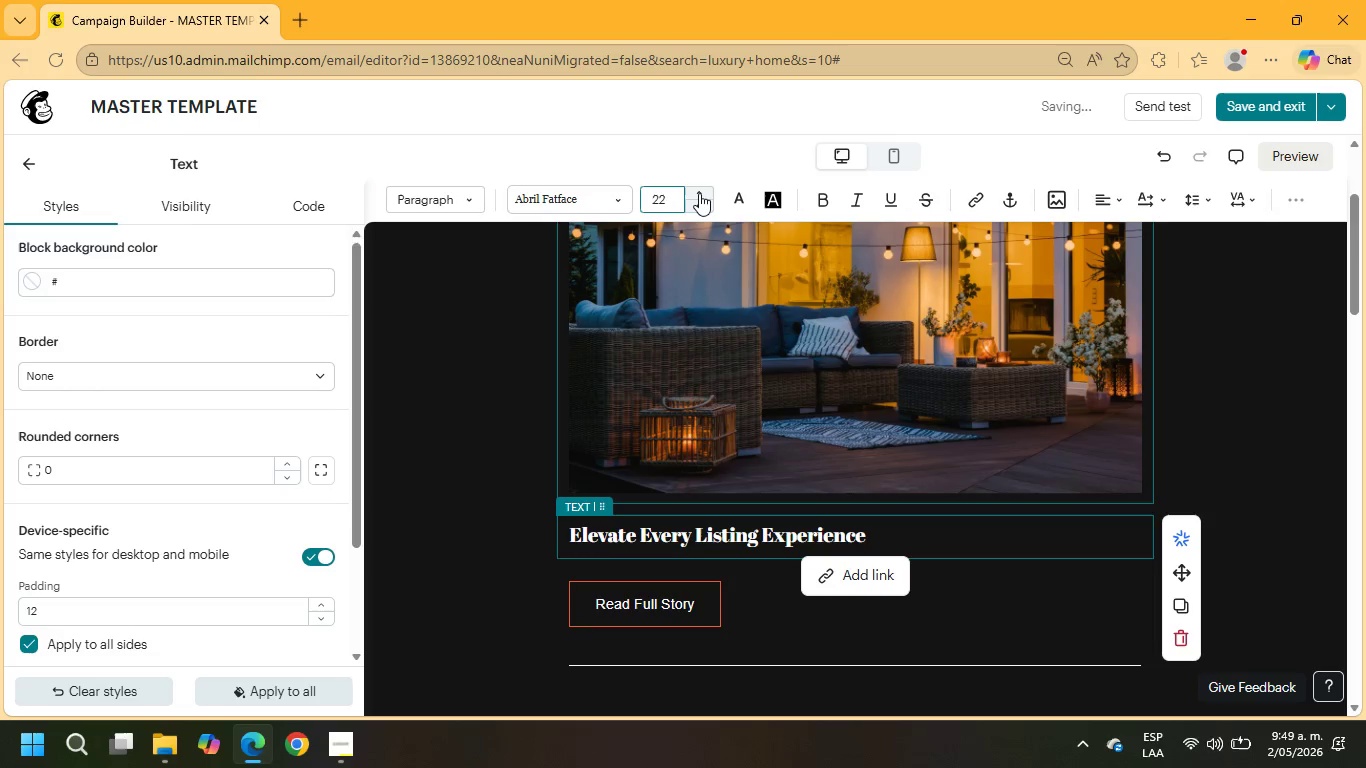 
double_click([699, 193])
 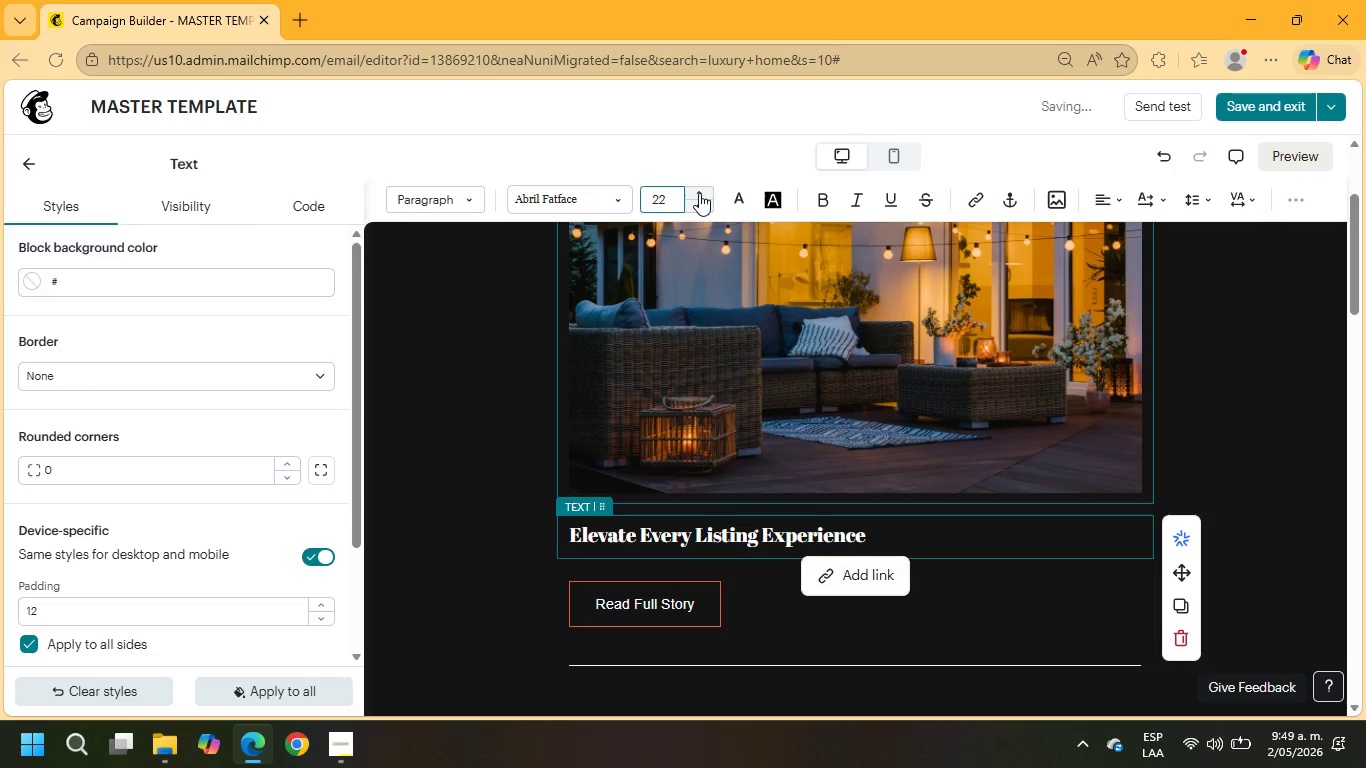 
triple_click([699, 193])
 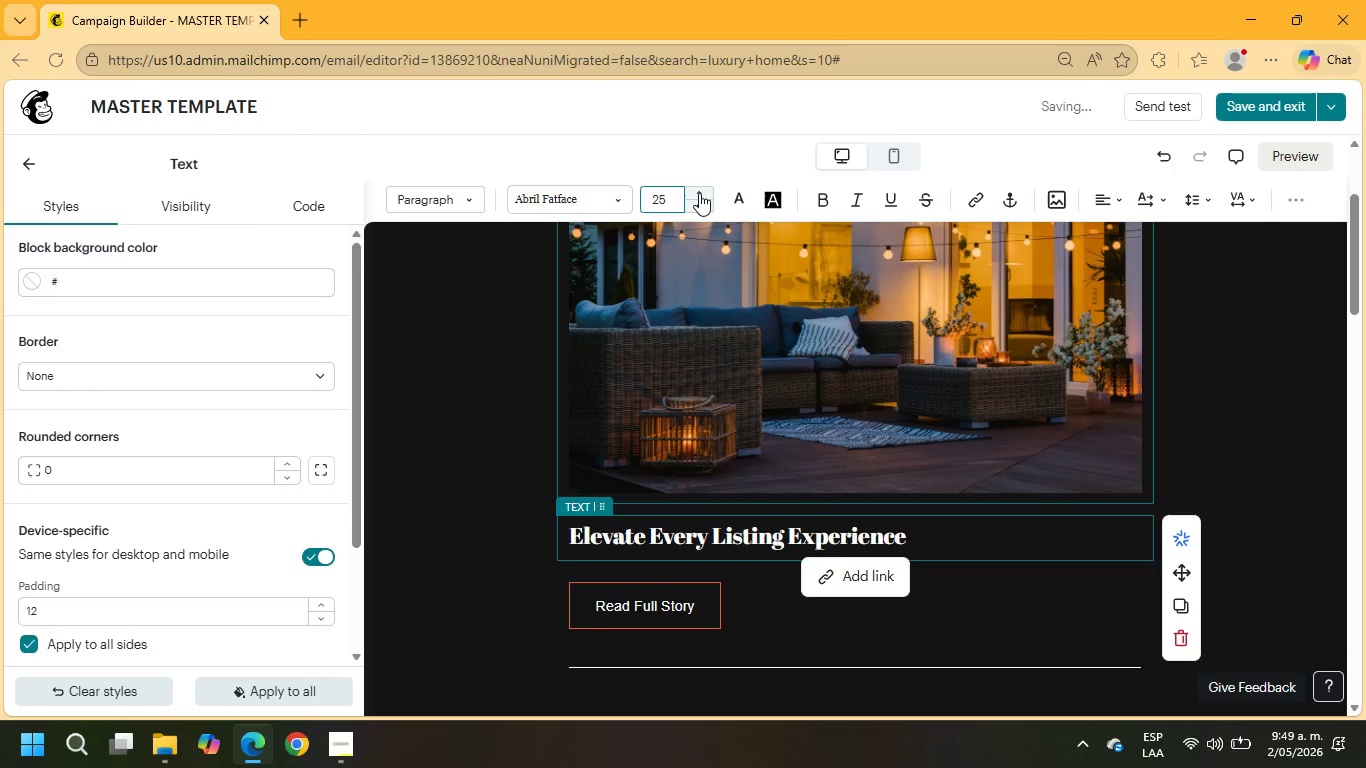 
triple_click([699, 193])
 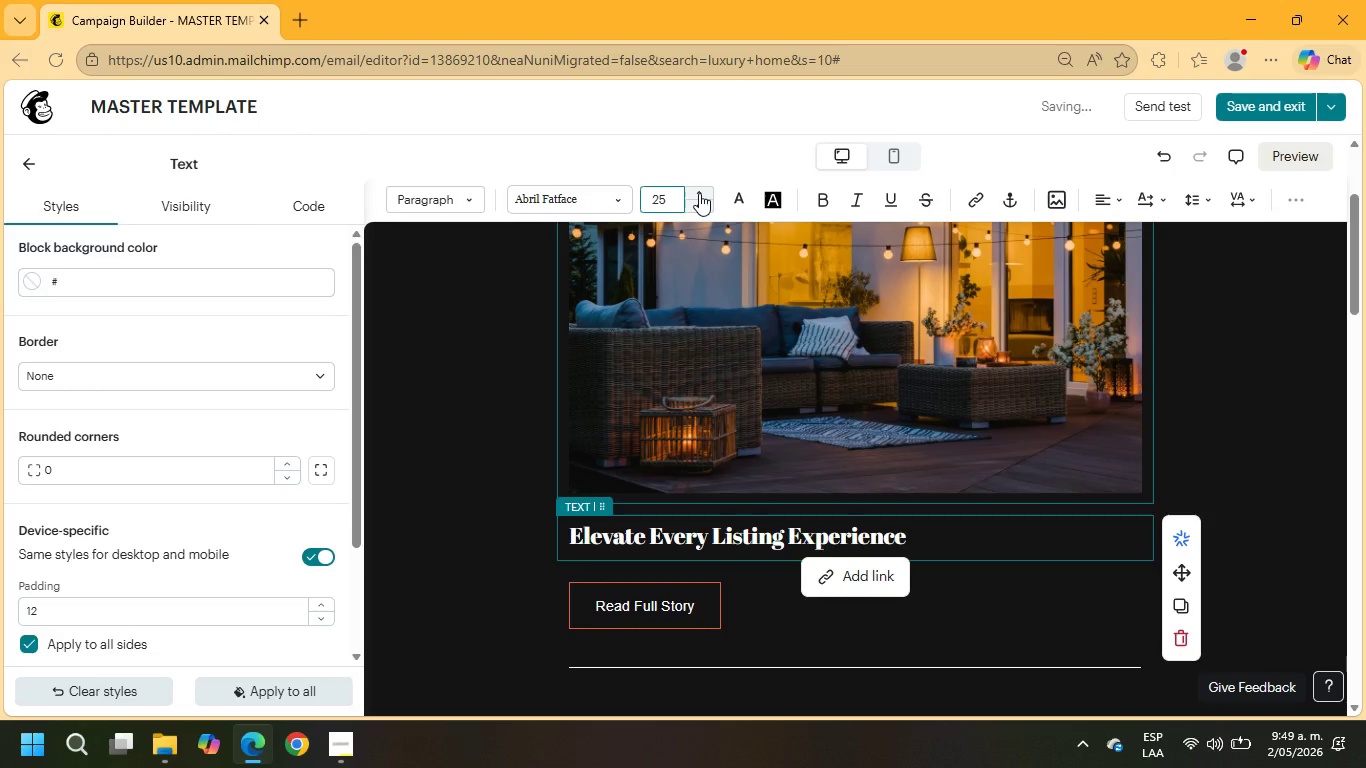 
triple_click([699, 193])
 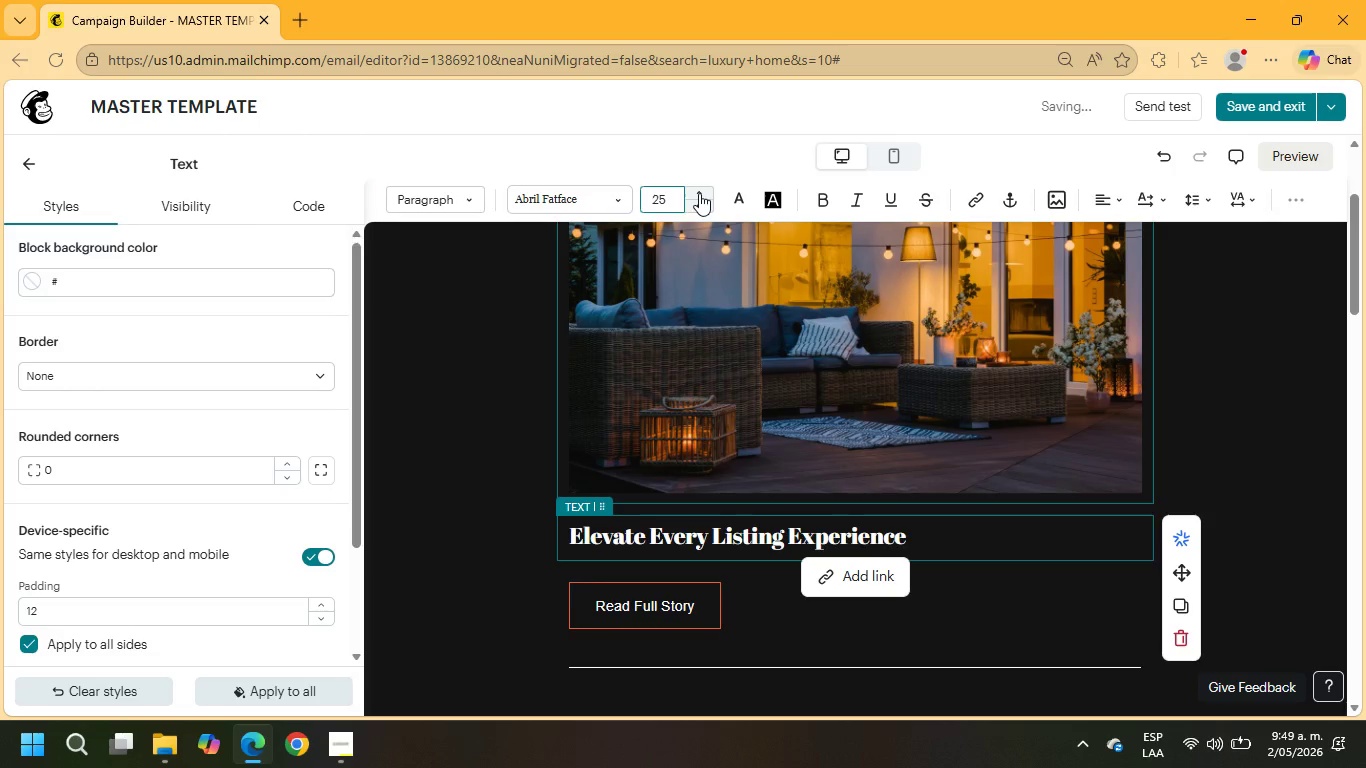 
triple_click([699, 193])
 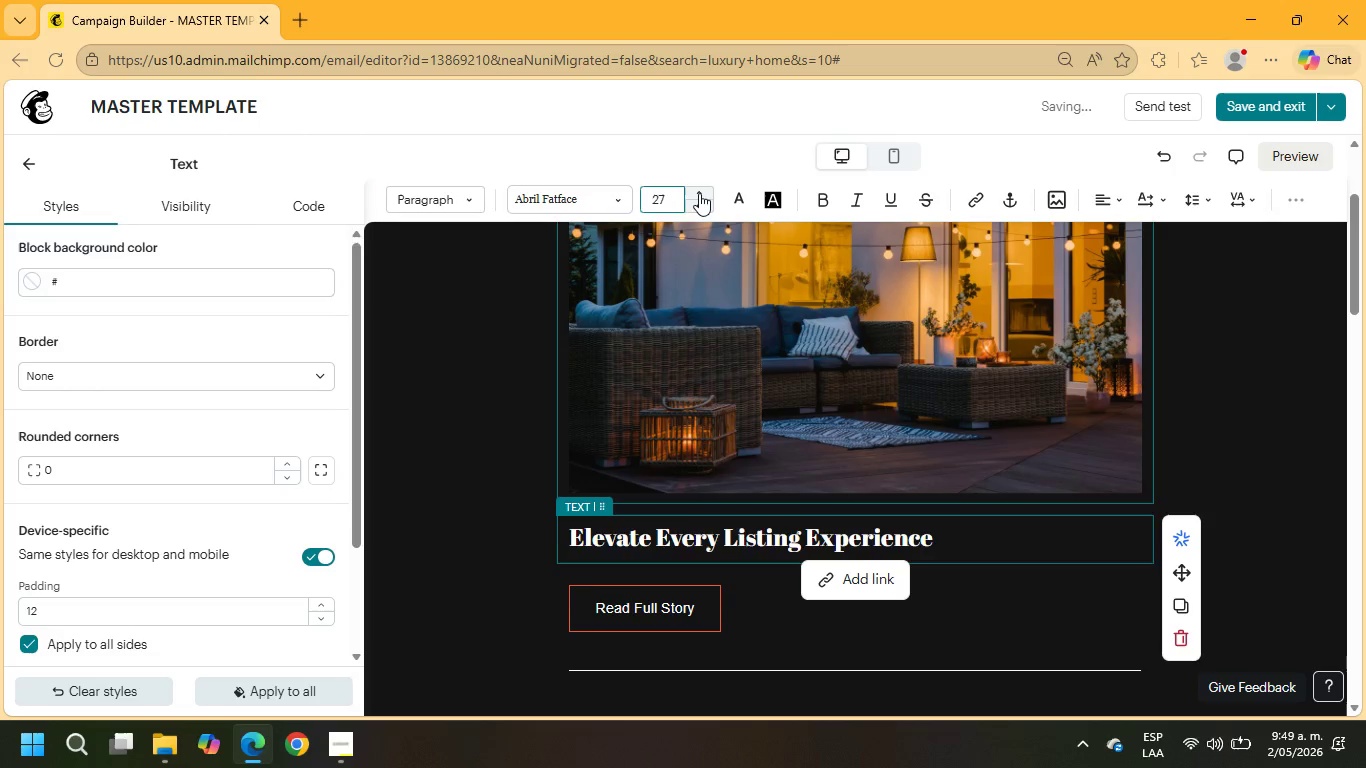 
left_click([699, 193])
 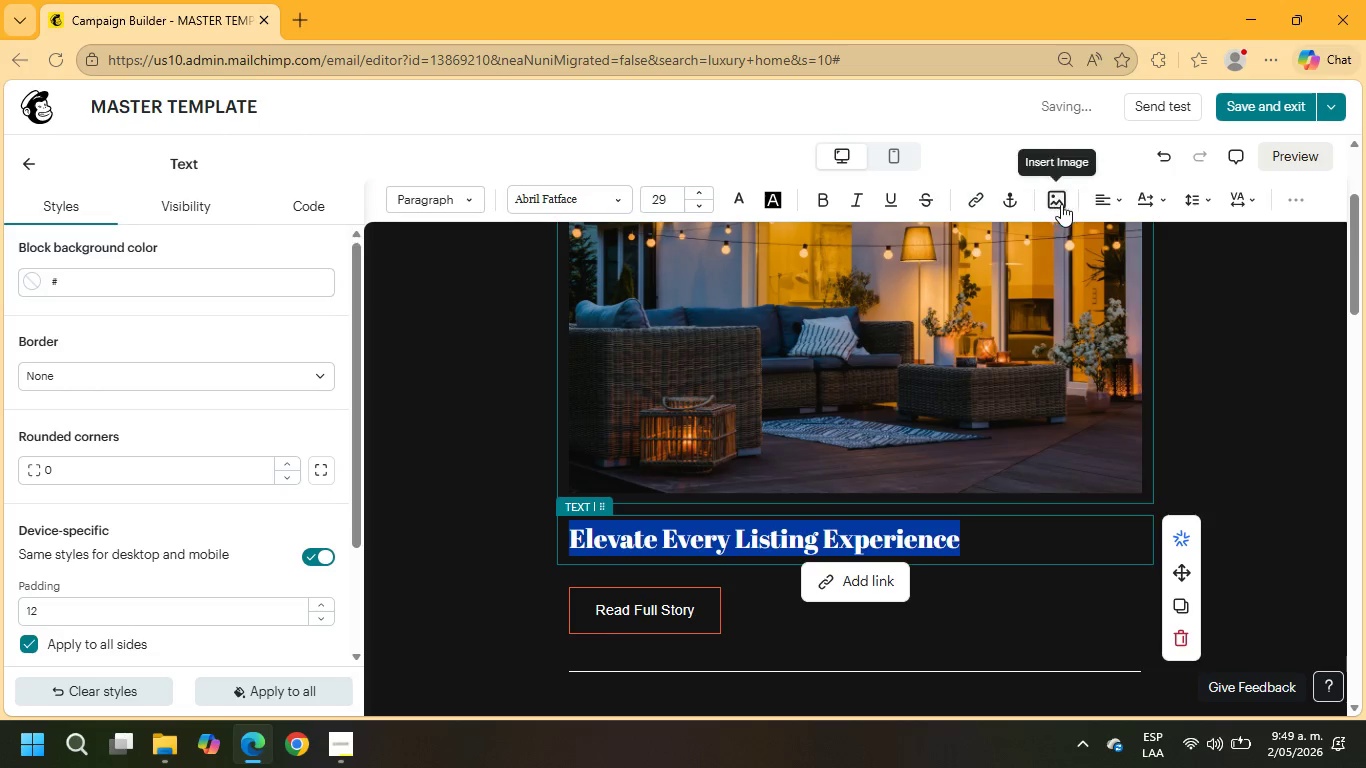 
left_click([1123, 194])
 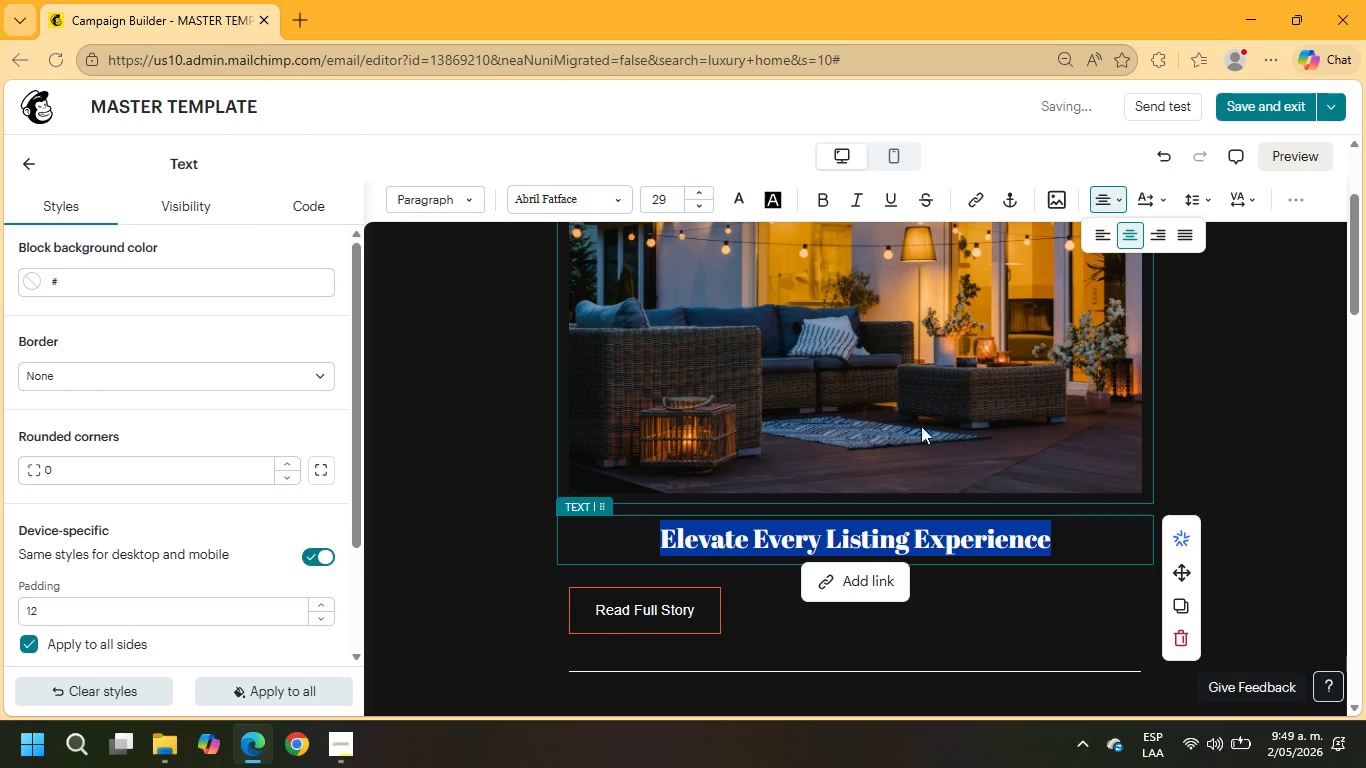 
left_click([673, 607])
 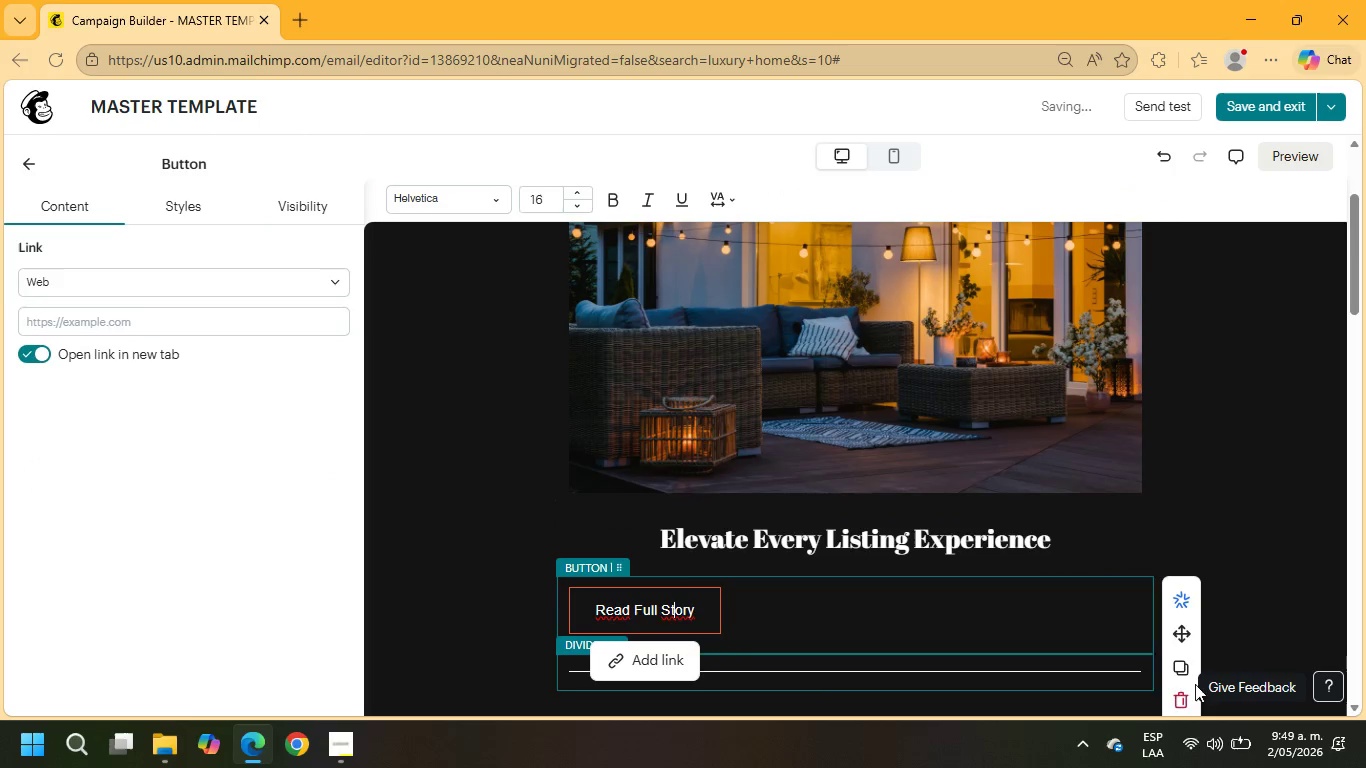 
left_click([1173, 697])
 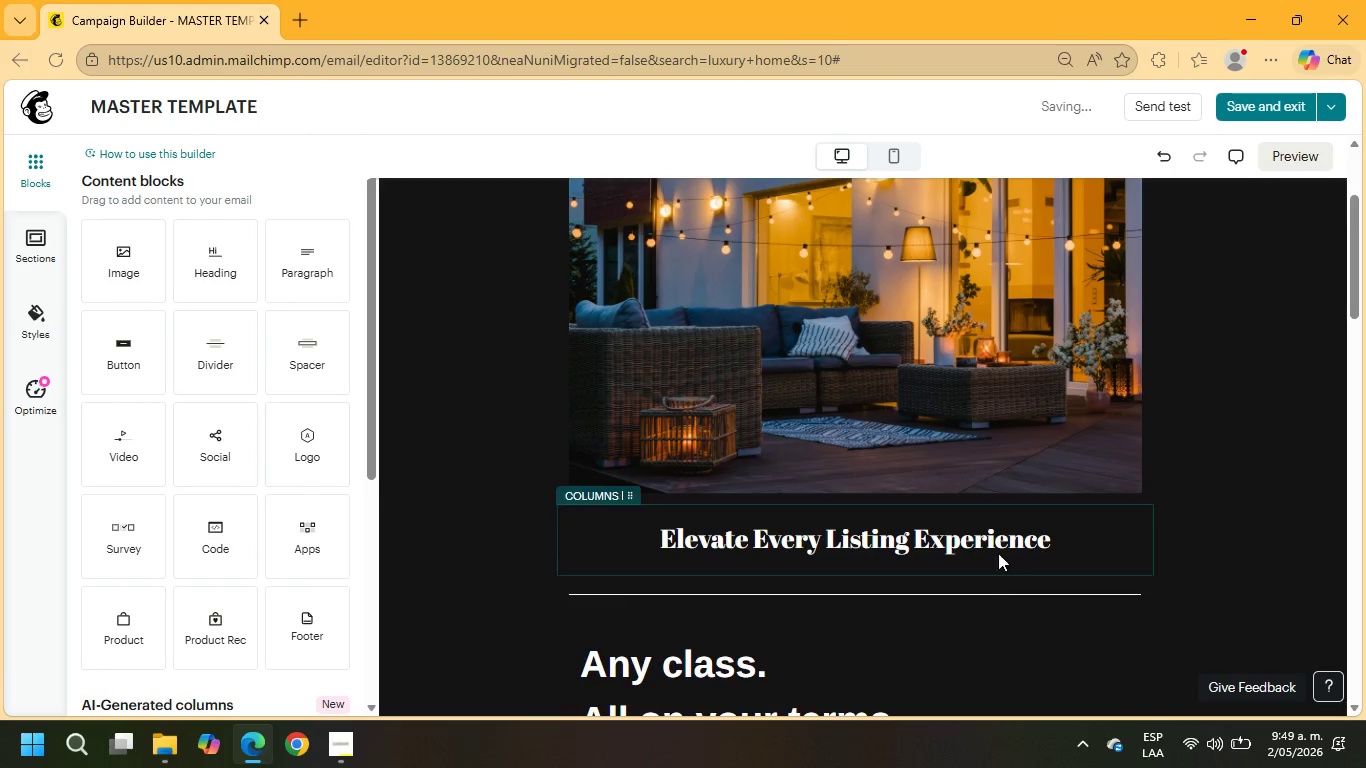 
left_click([1050, 537])
 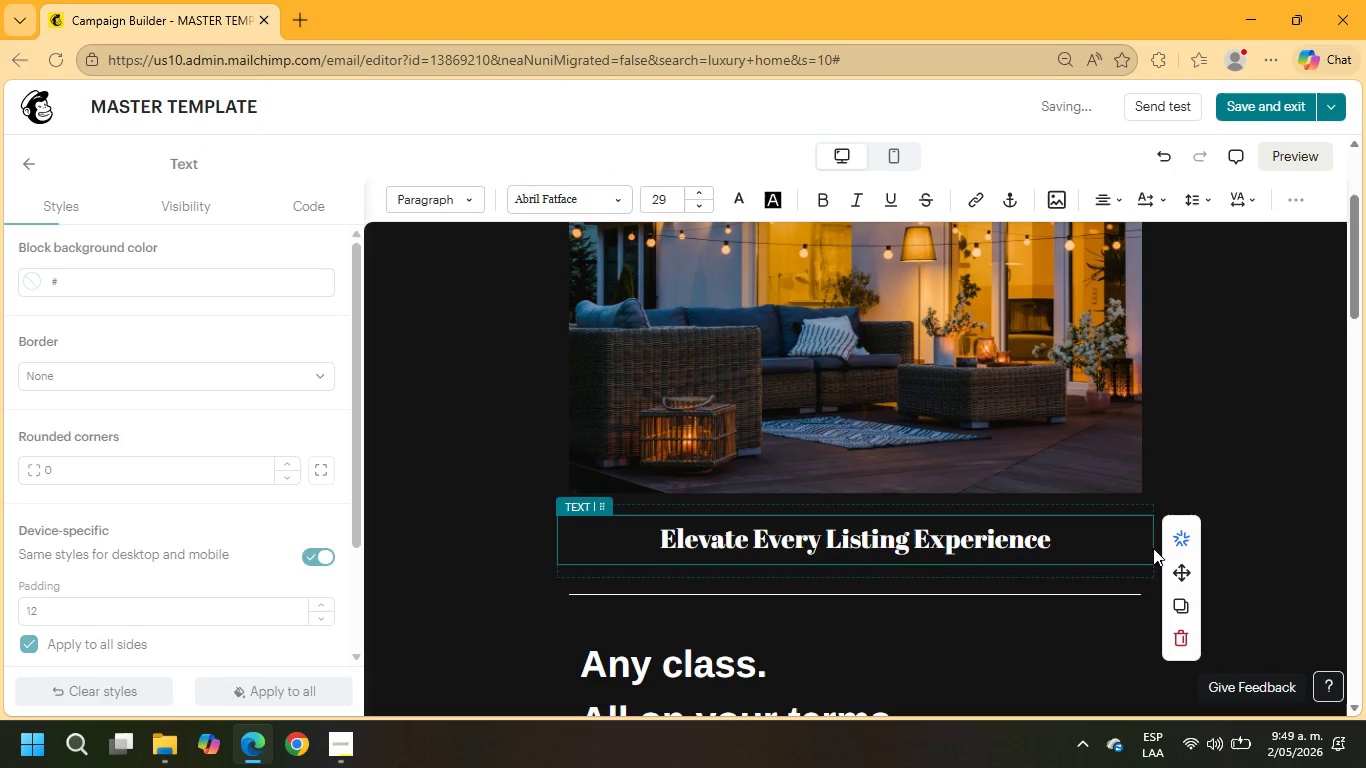 
key(Enter)
 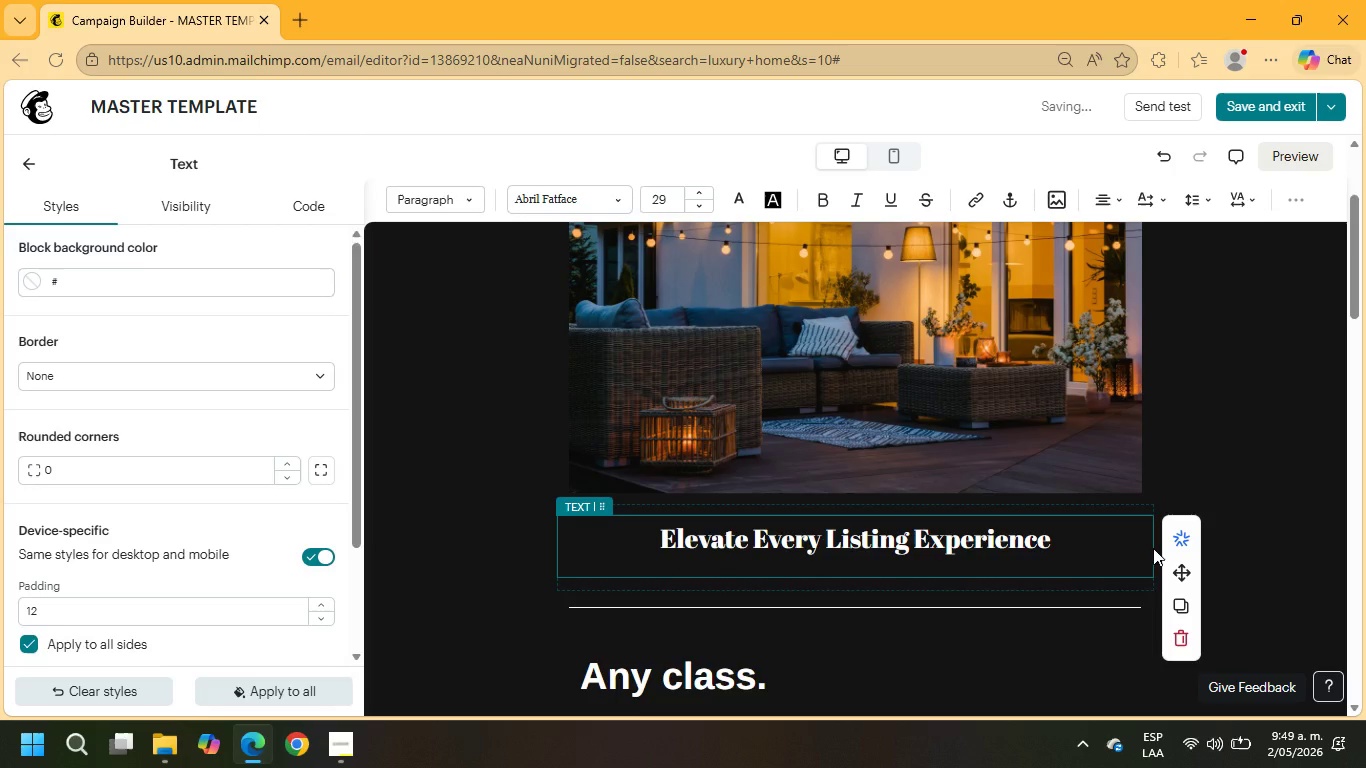 
type(PR)
key(Backspace)
key(Backspace)
type(Premium real estate media designed to help your listings stand out in)
 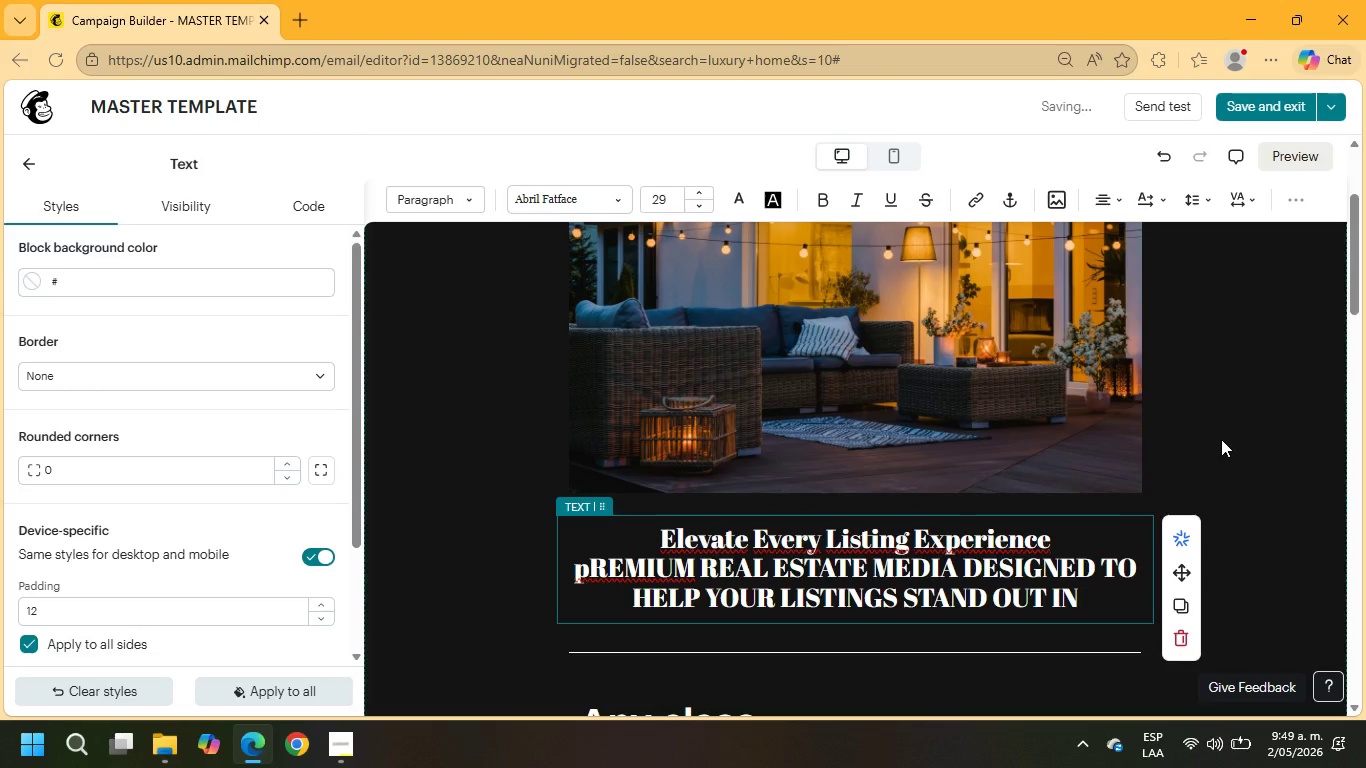 
left_click_drag(start_coordinate=[1092, 608], to_coordinate=[565, 581])
 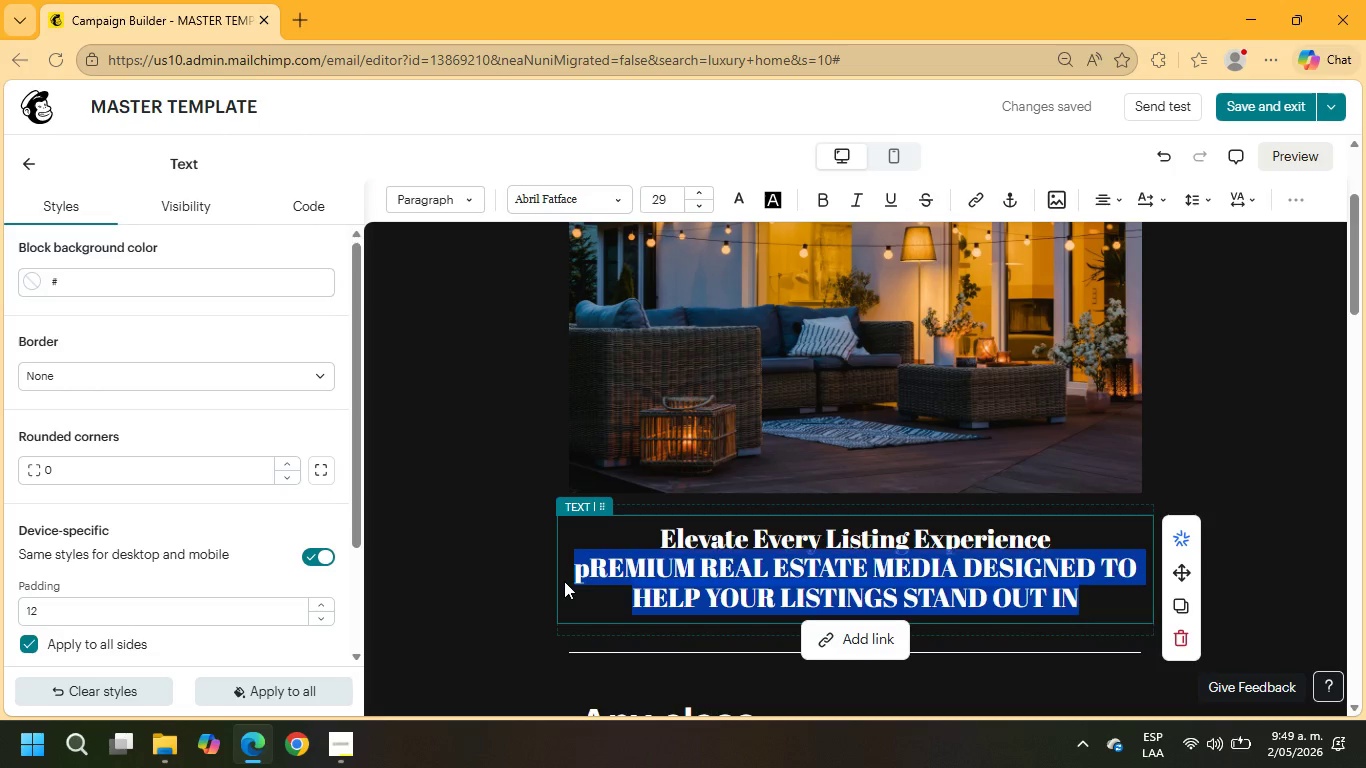 
type(Premium real estate media designed to help your listings stand out in a o)
key(Backspace)
type(competitive market.)
 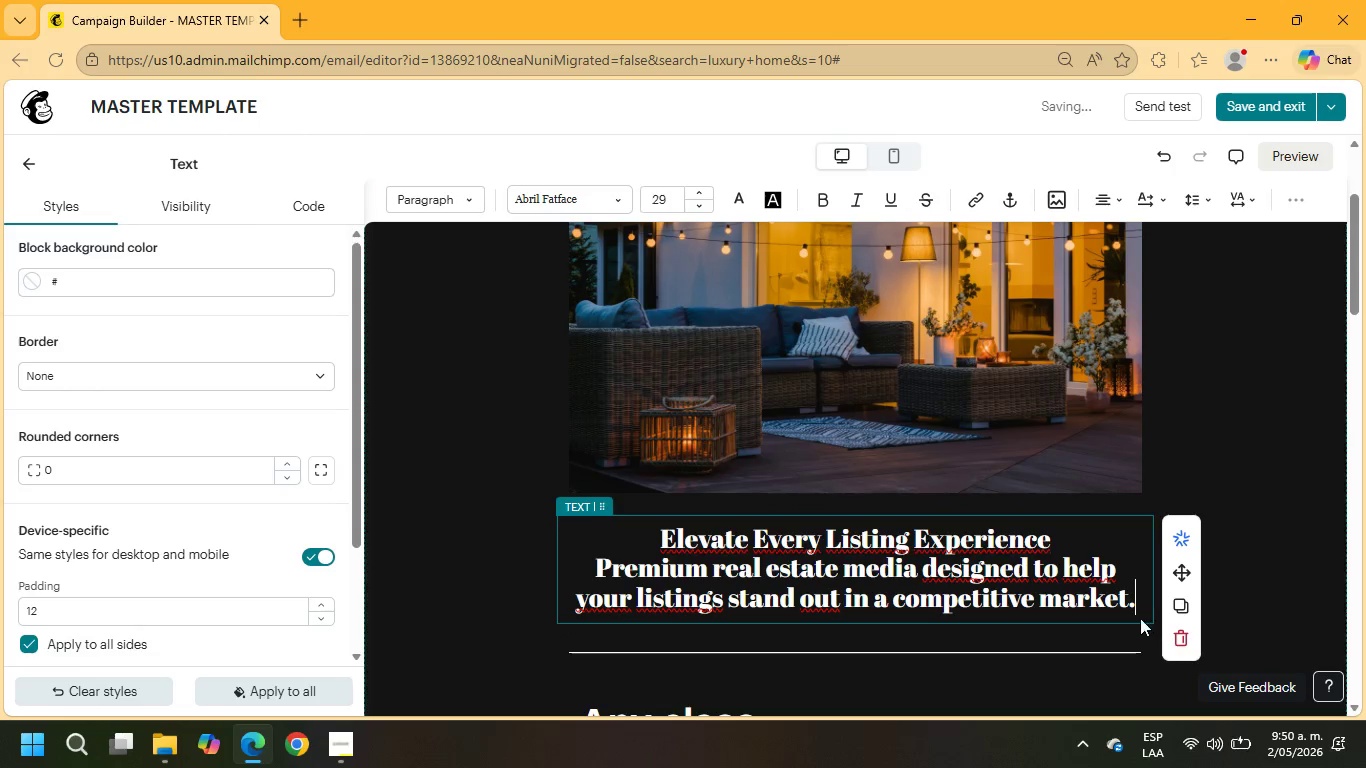 
left_click_drag(start_coordinate=[1134, 609], to_coordinate=[581, 575])
 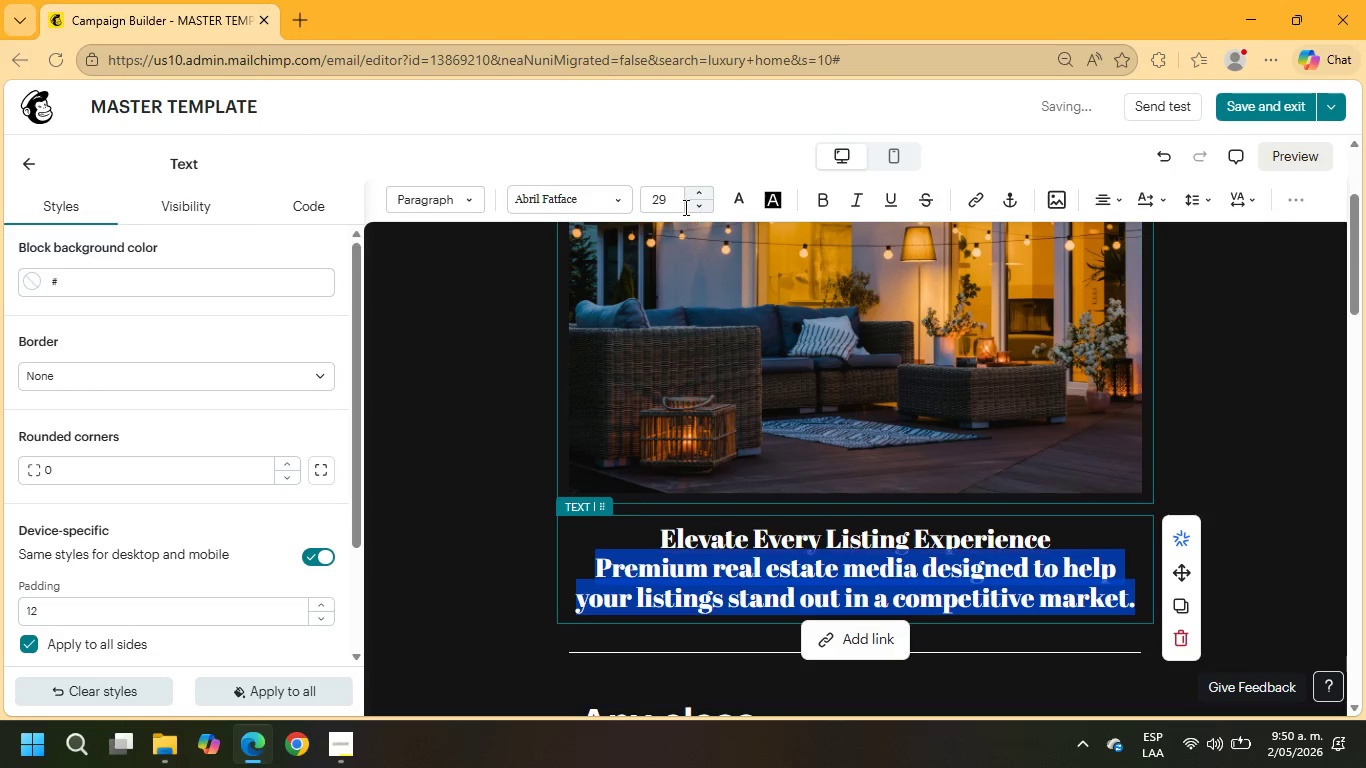 
left_click([676, 203])
 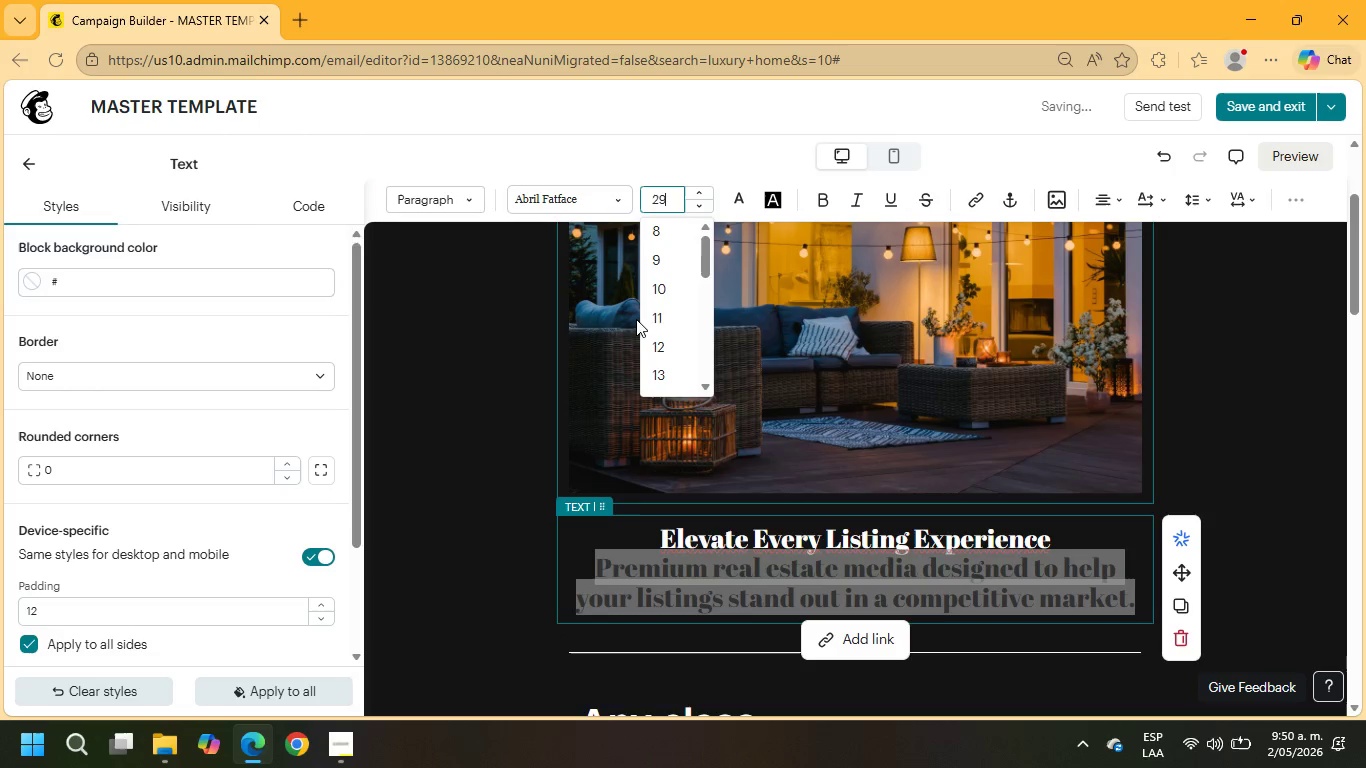 
scroll: coordinate [651, 314], scroll_direction: down, amount: 1.0
 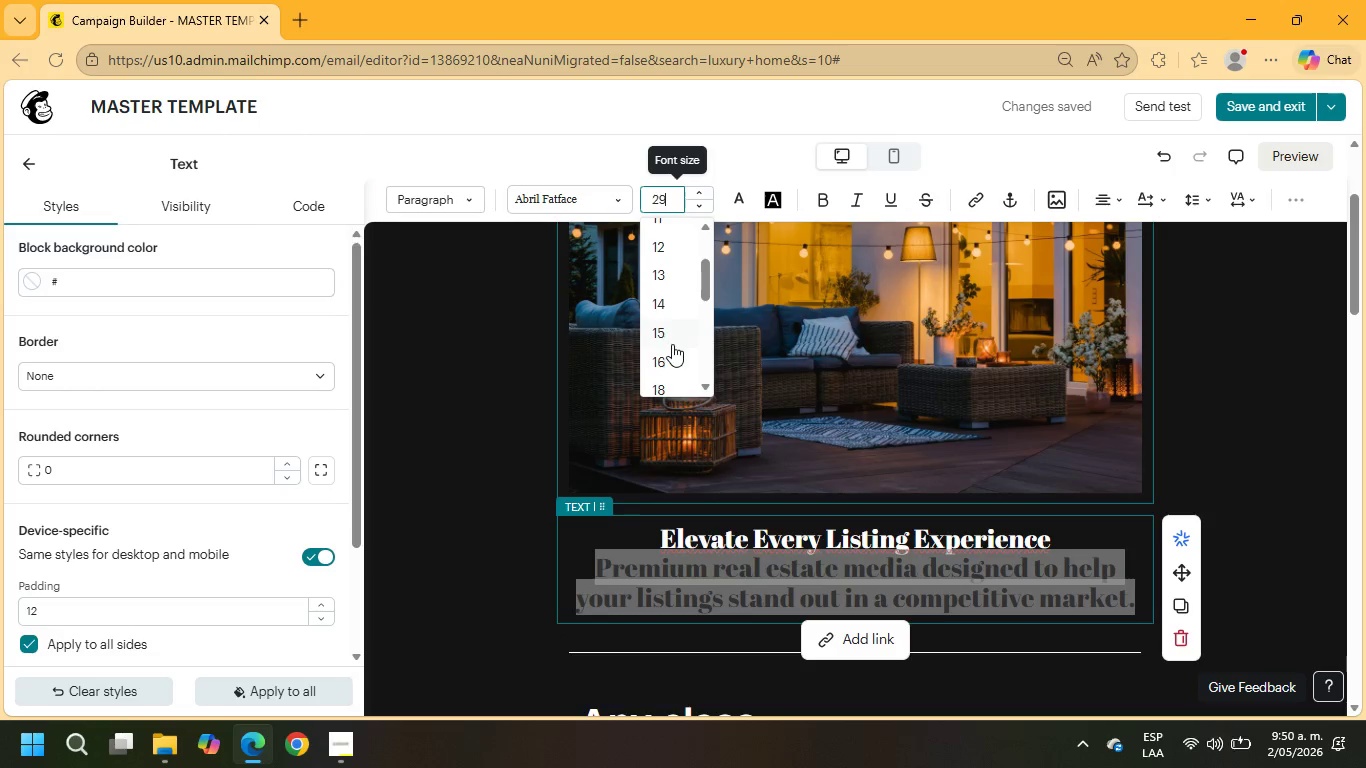 
left_click([671, 356])
 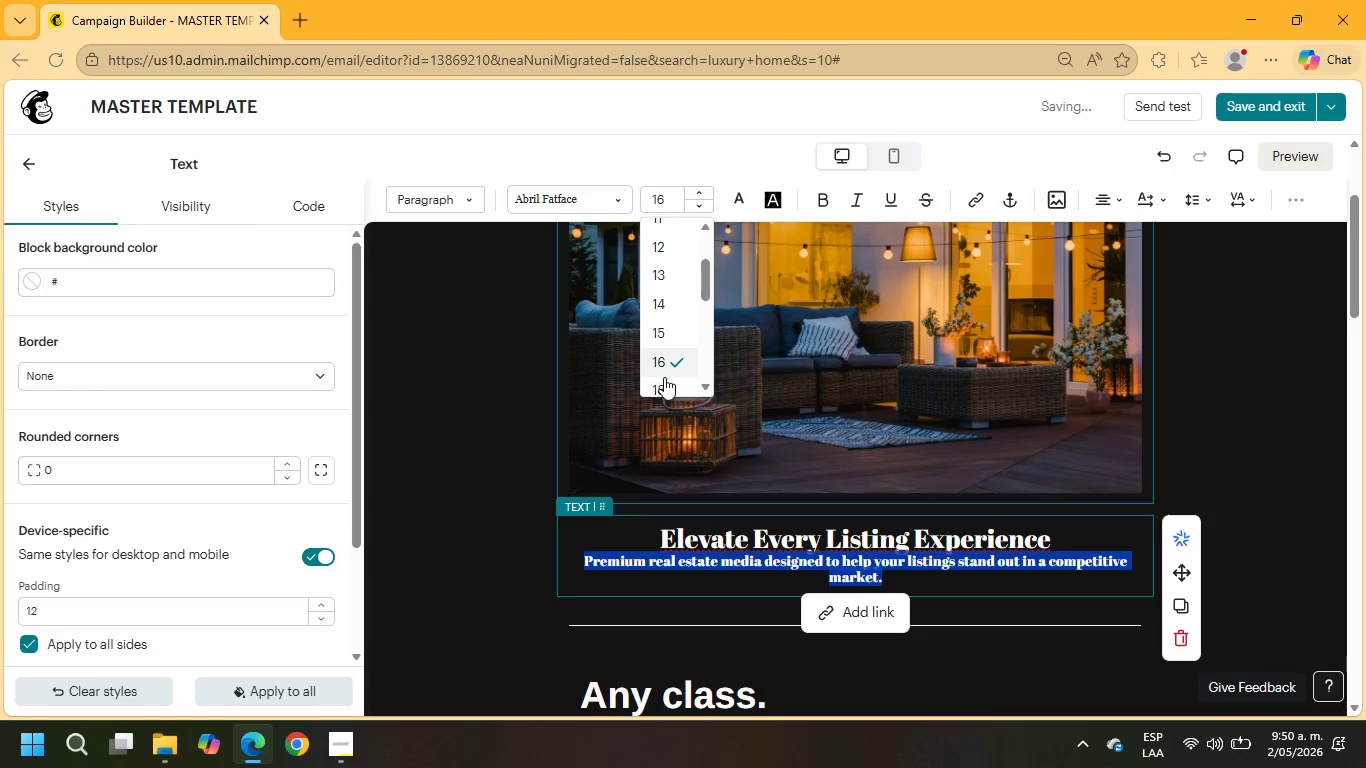 
left_click([661, 390])
 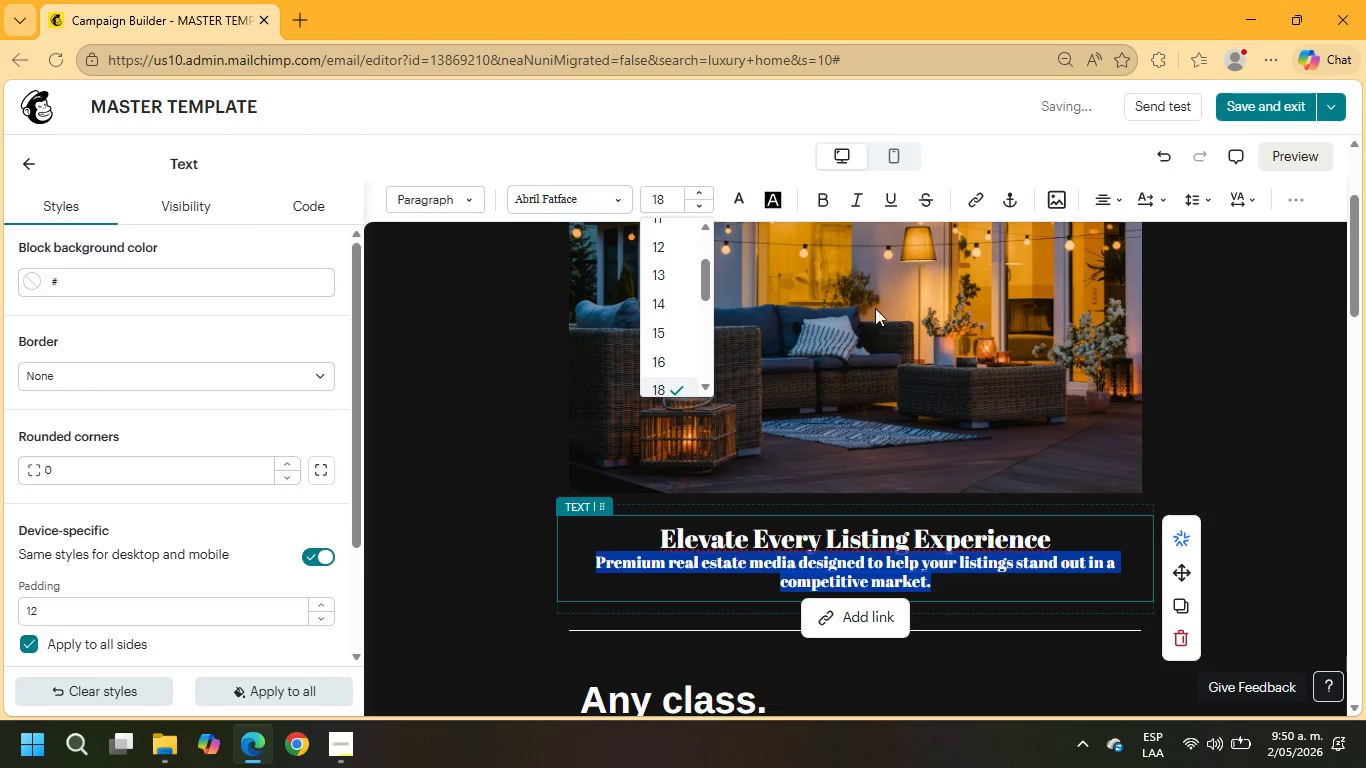 
left_click([824, 201])
 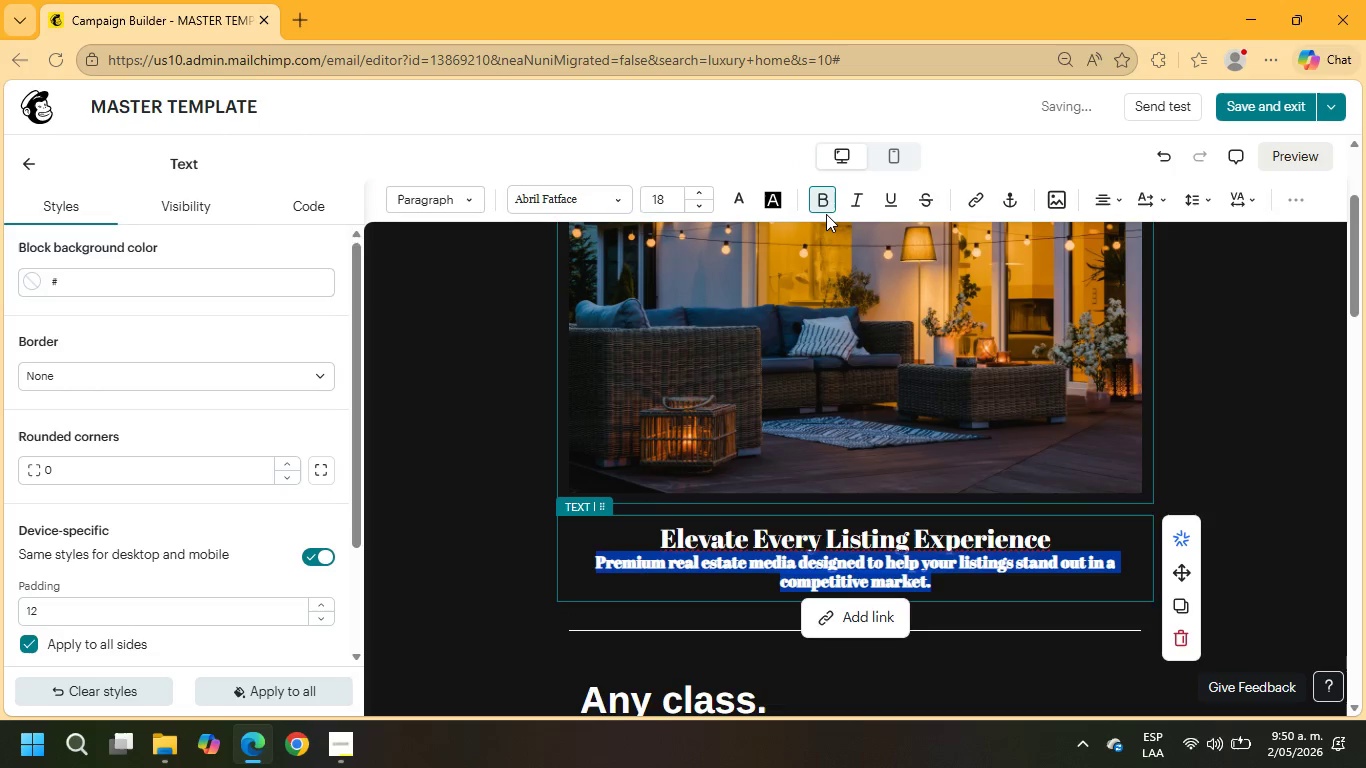 
left_click([826, 214])
 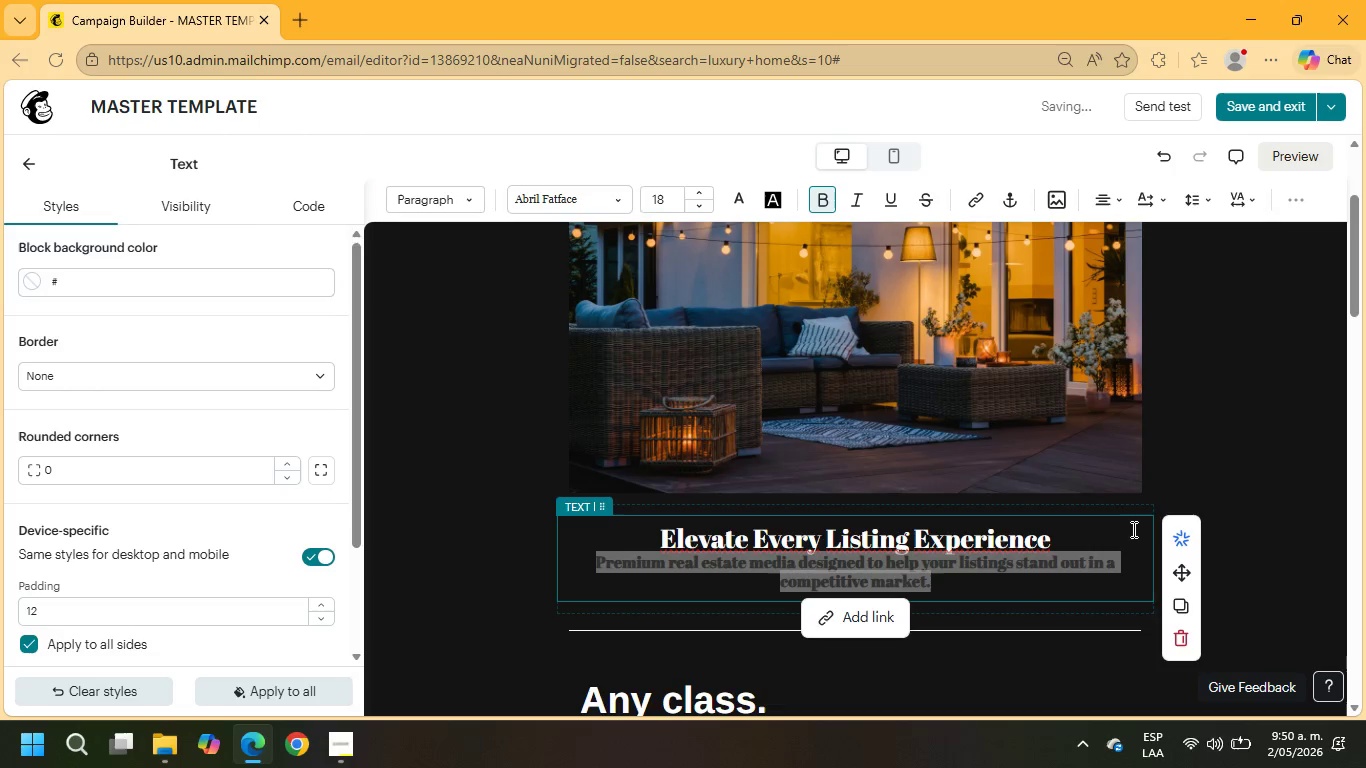 
left_click([1227, 385])
 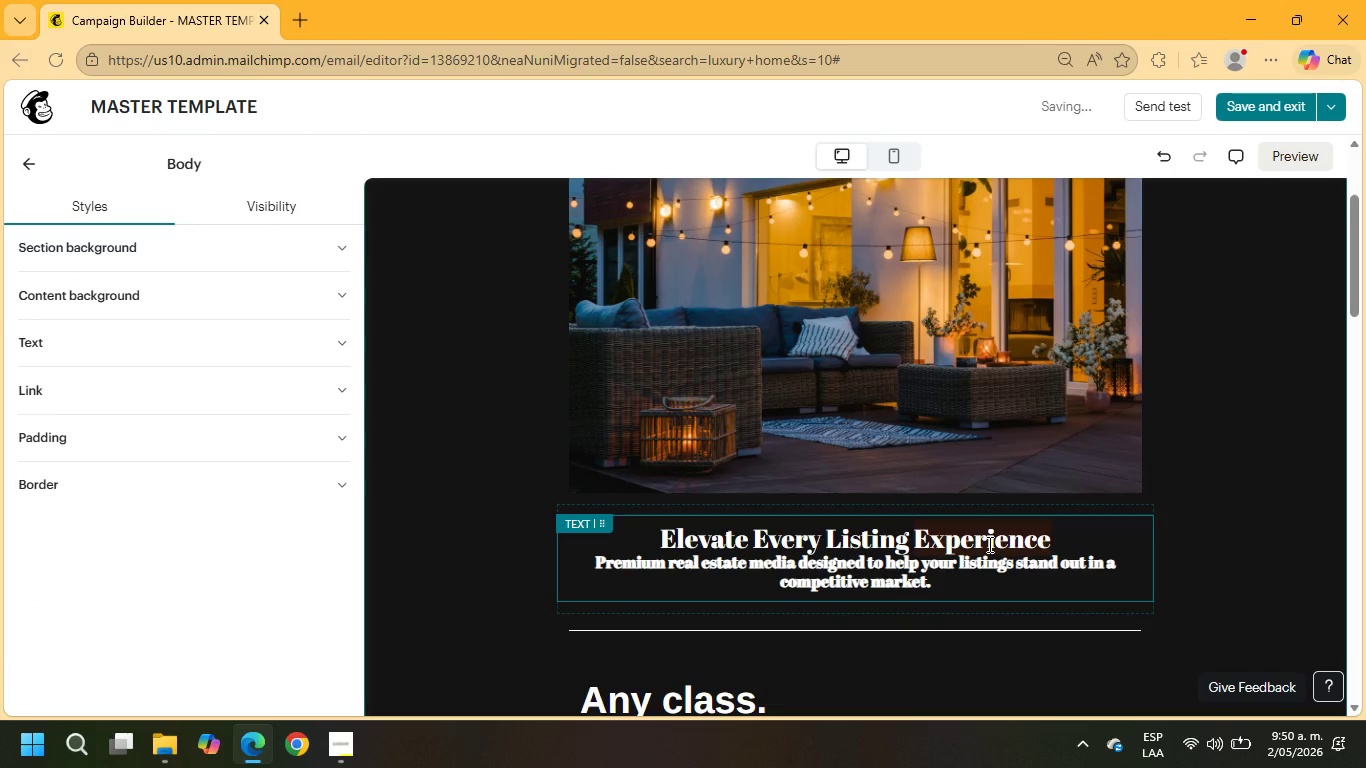 
left_click([1071, 542])
 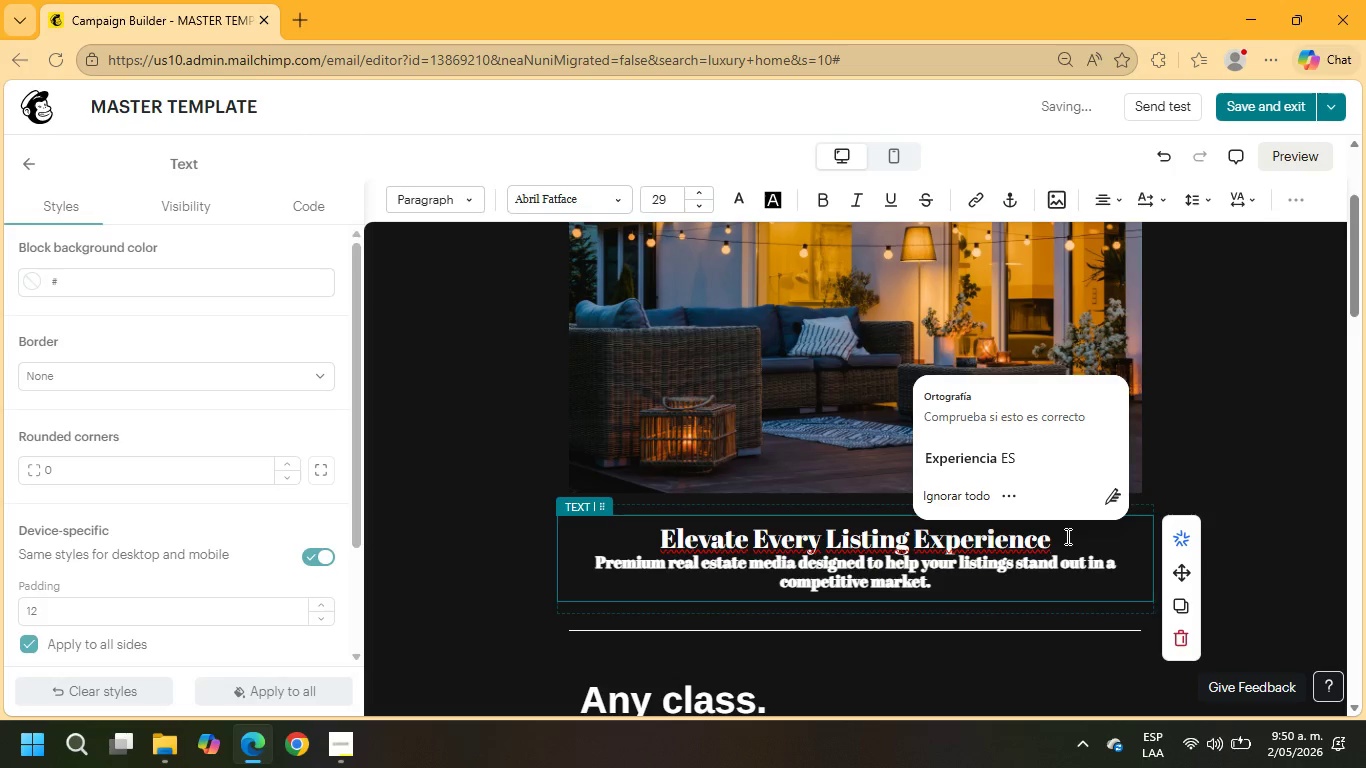 
key(Enter)
 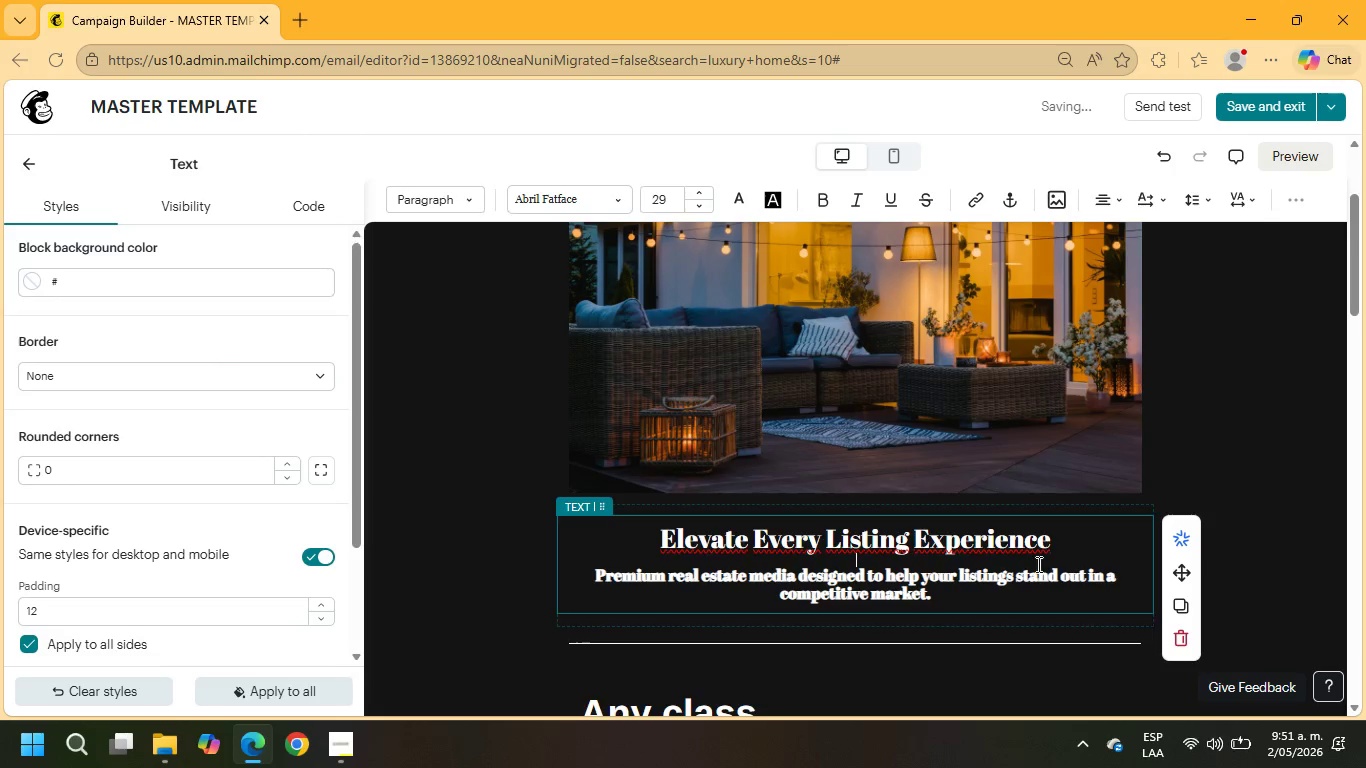 
left_click_drag(start_coordinate=[938, 603], to_coordinate=[574, 578])
 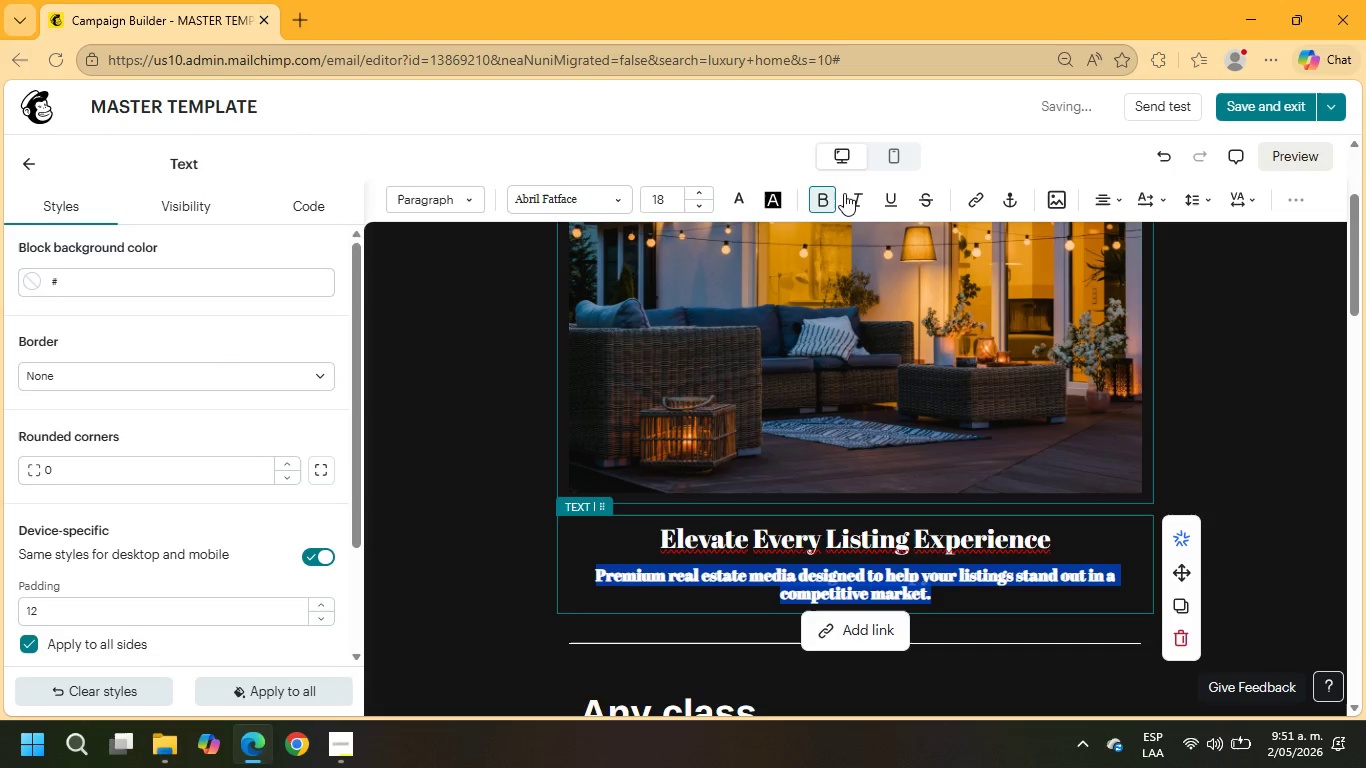 
left_click([844, 193])
 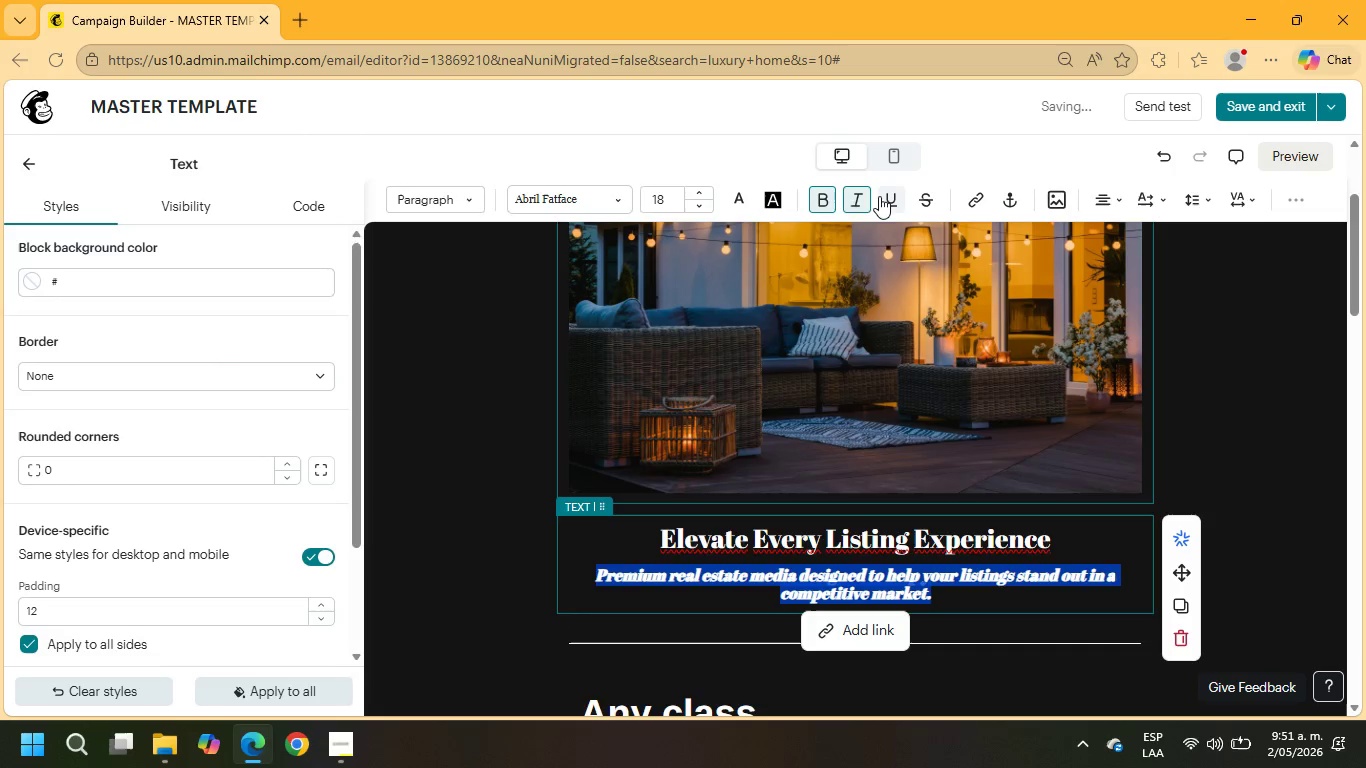 
left_click([823, 204])
 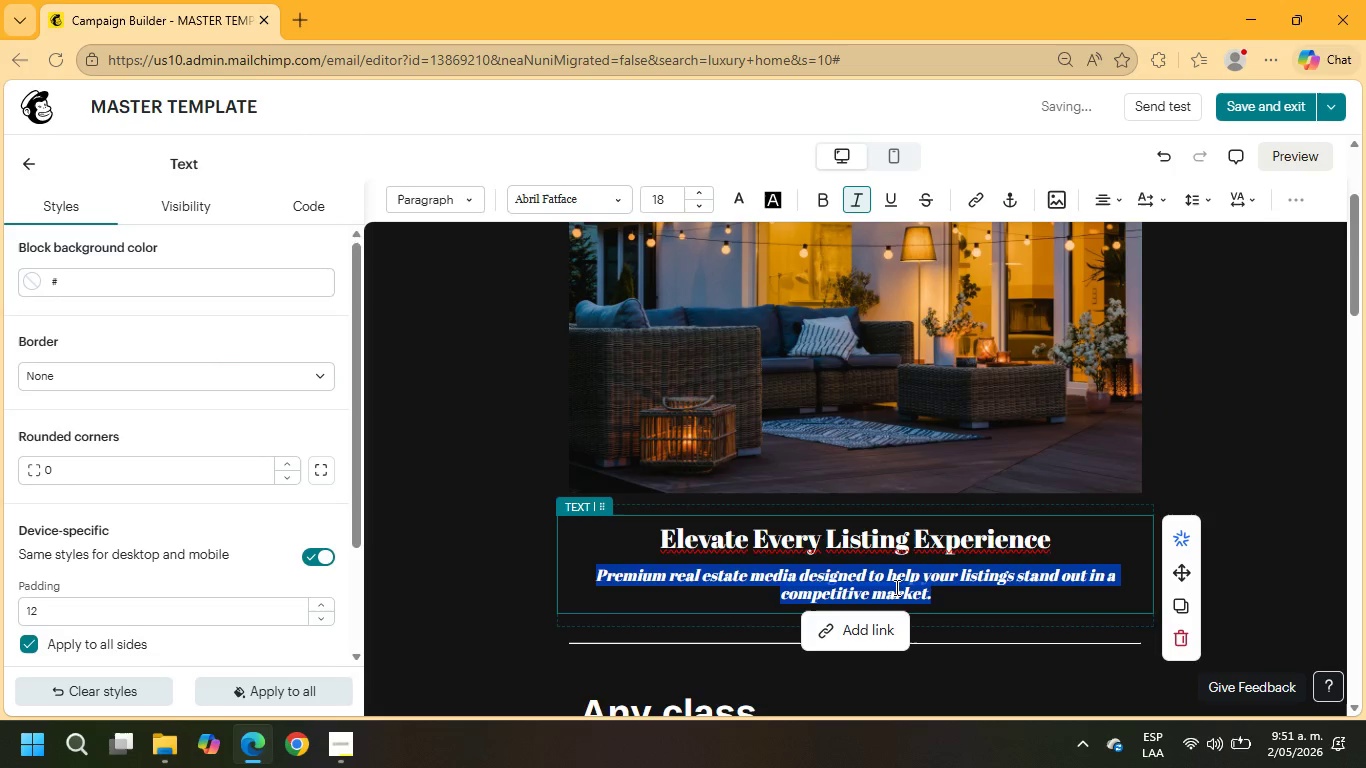 
scroll: coordinate [682, 452], scroll_direction: down, amount: 13.0
 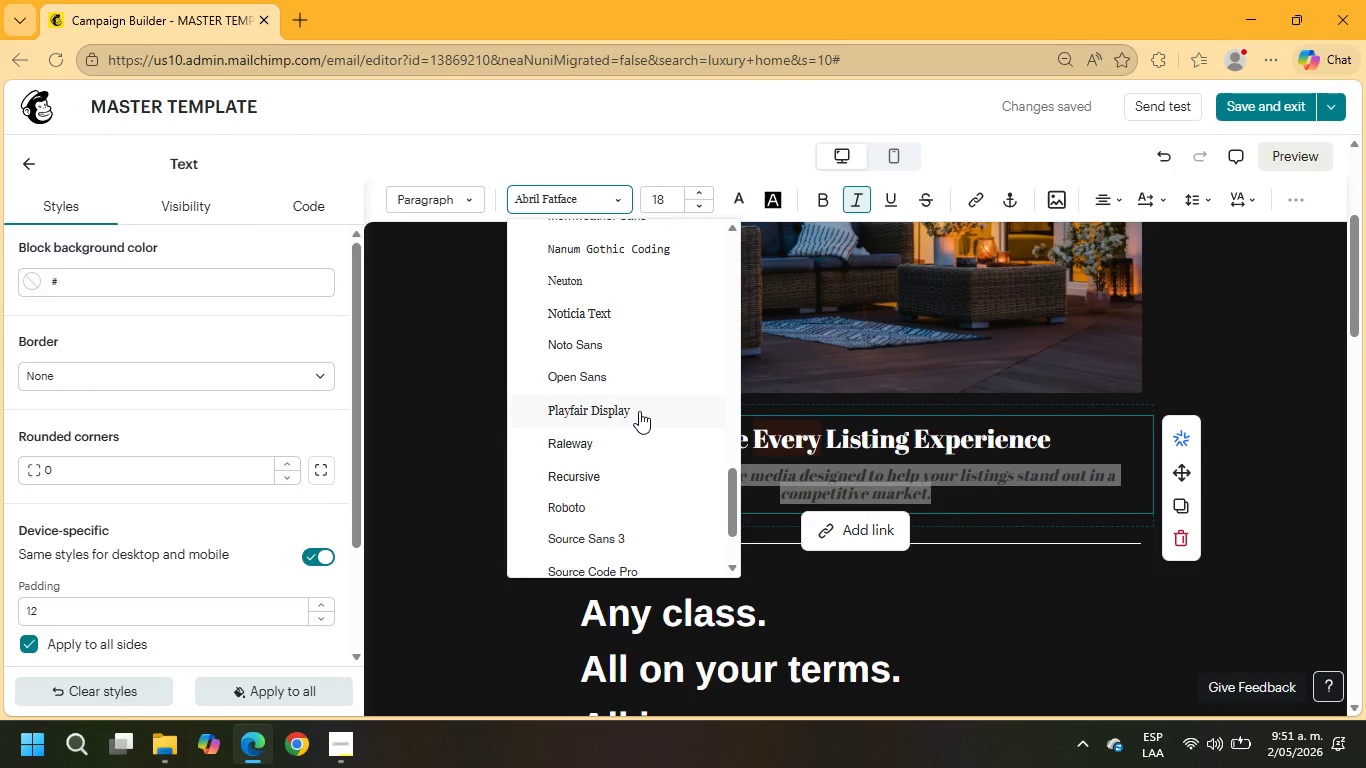 
left_click([639, 411])
 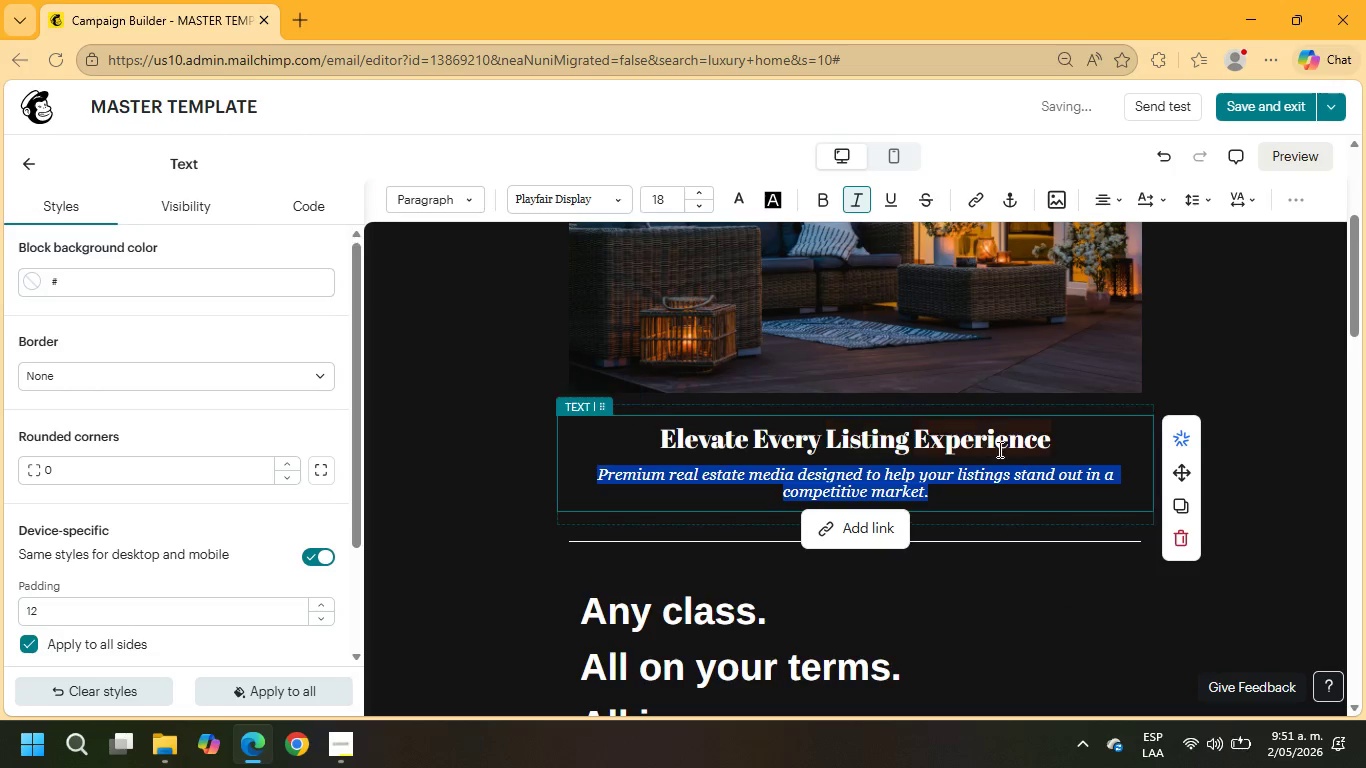 
left_click_drag(start_coordinate=[1060, 434], to_coordinate=[641, 430])
 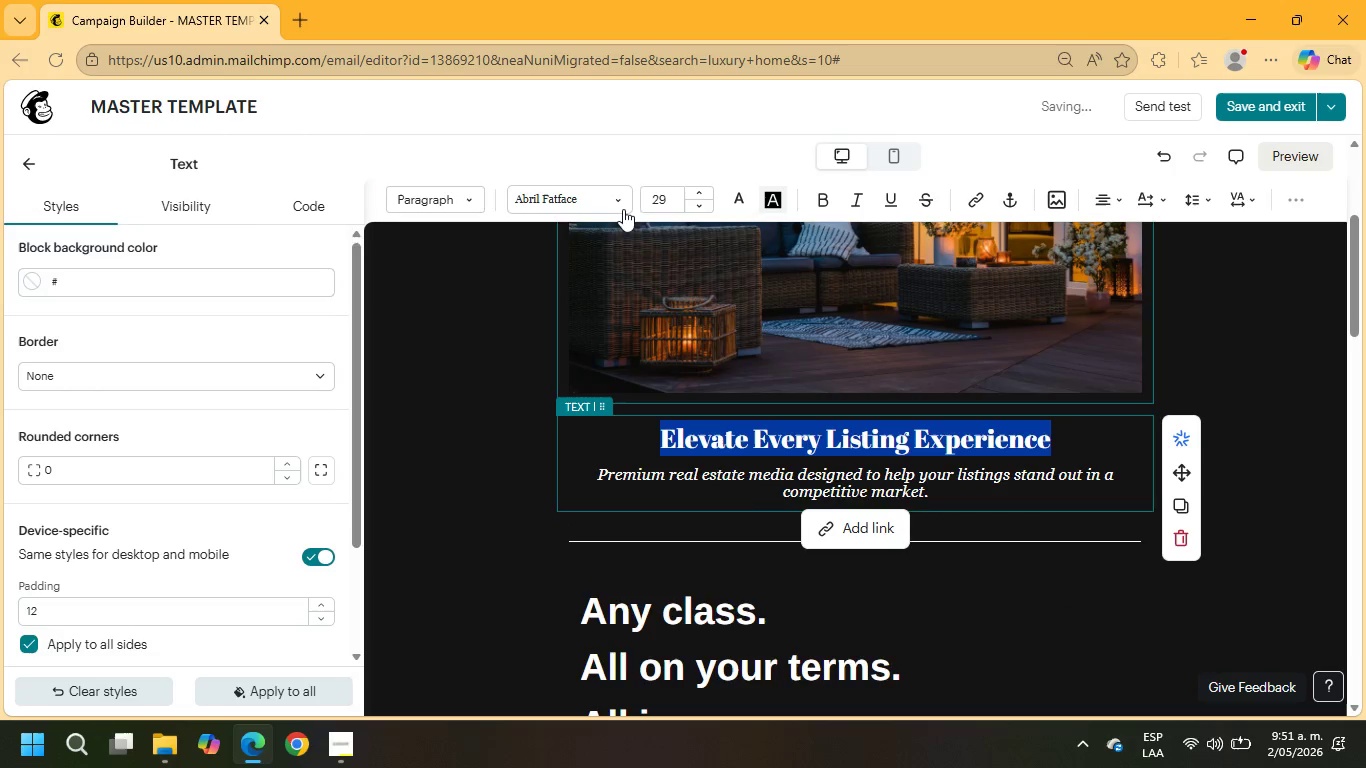 
left_click([614, 204])
 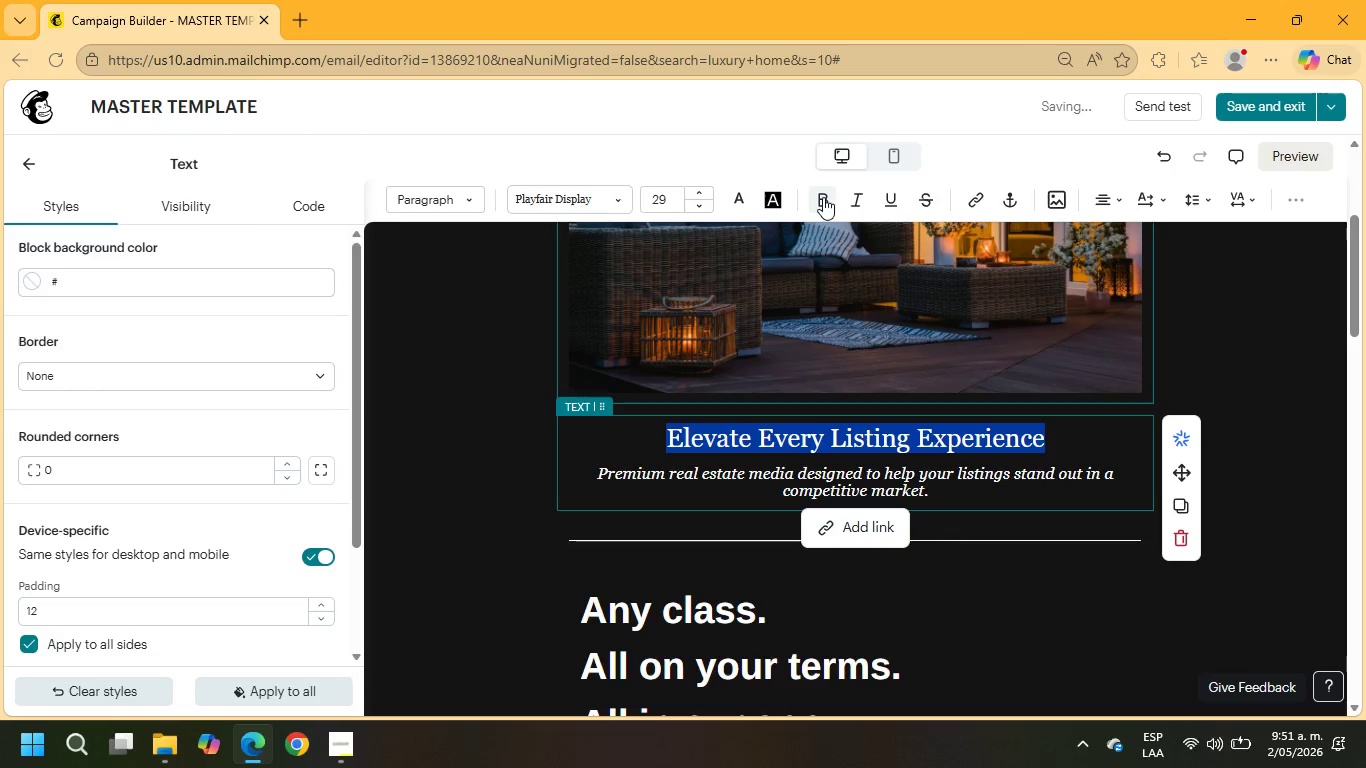 
wait(5.97)
 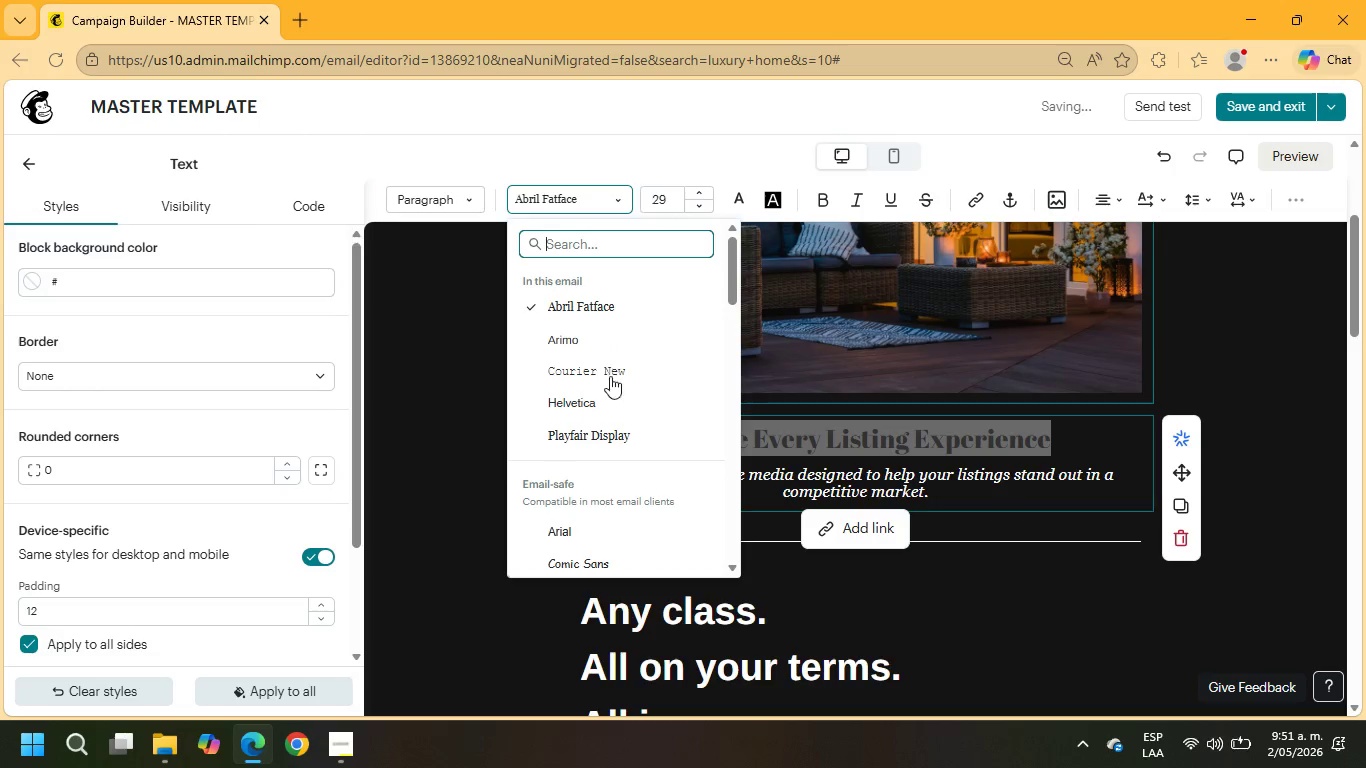 
scroll: coordinate [863, 461], scroll_direction: up, amount: 5.0
 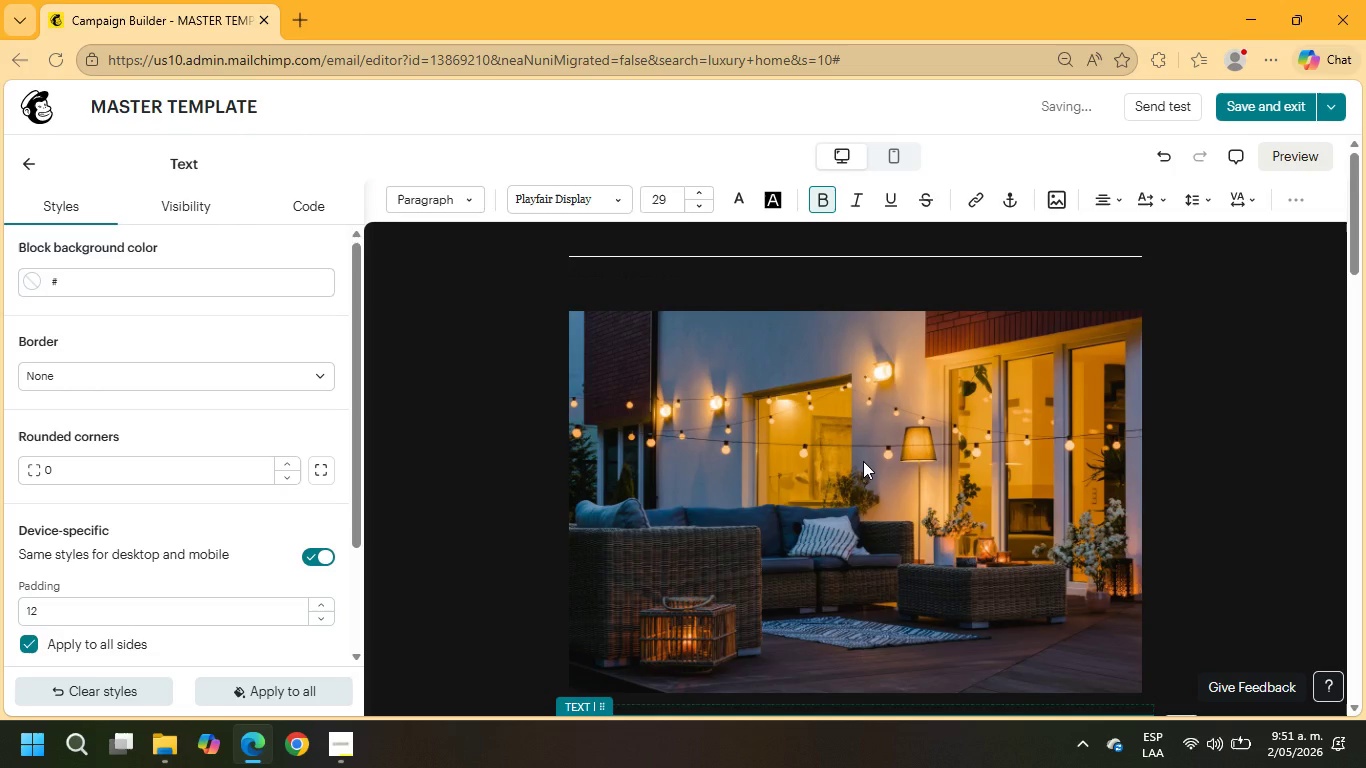 
scroll: coordinate [840, 410], scroll_direction: down, amount: 4.0
 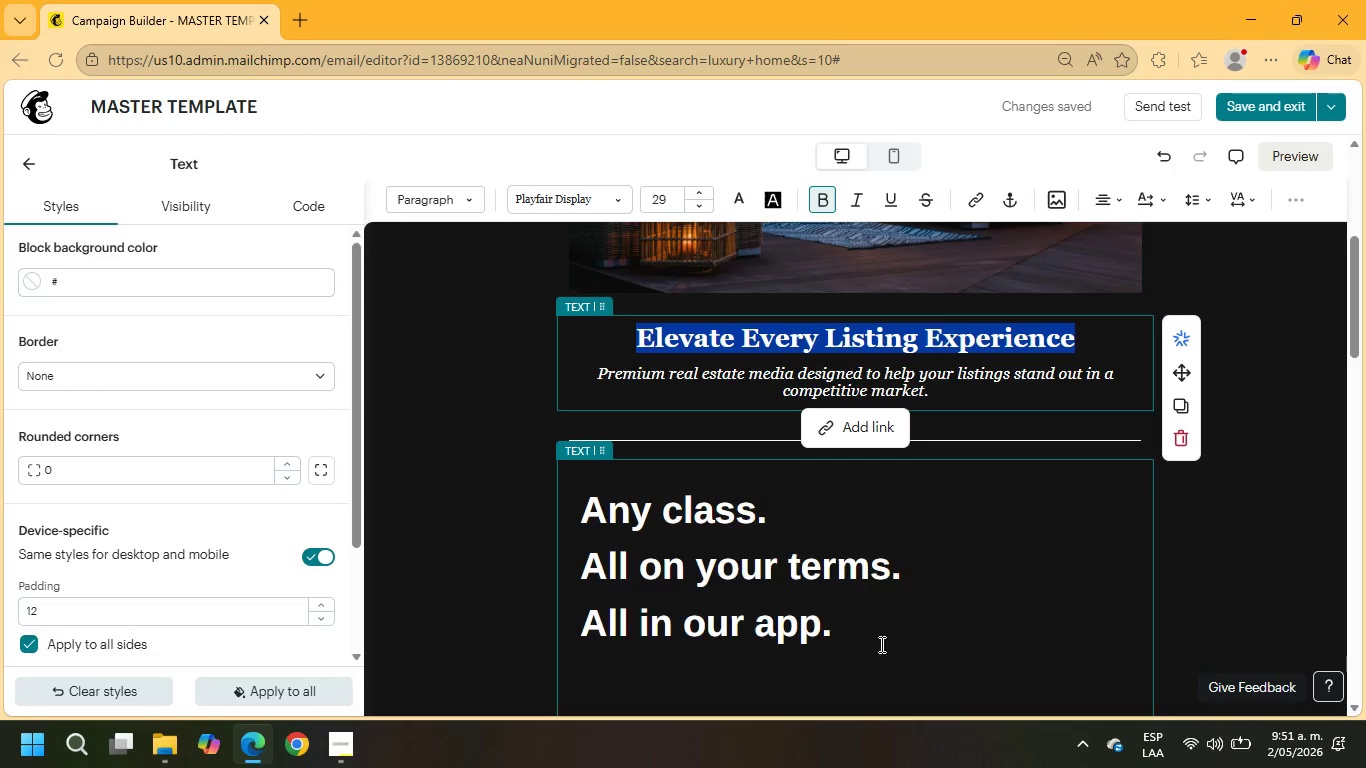 
wait(17.77)
 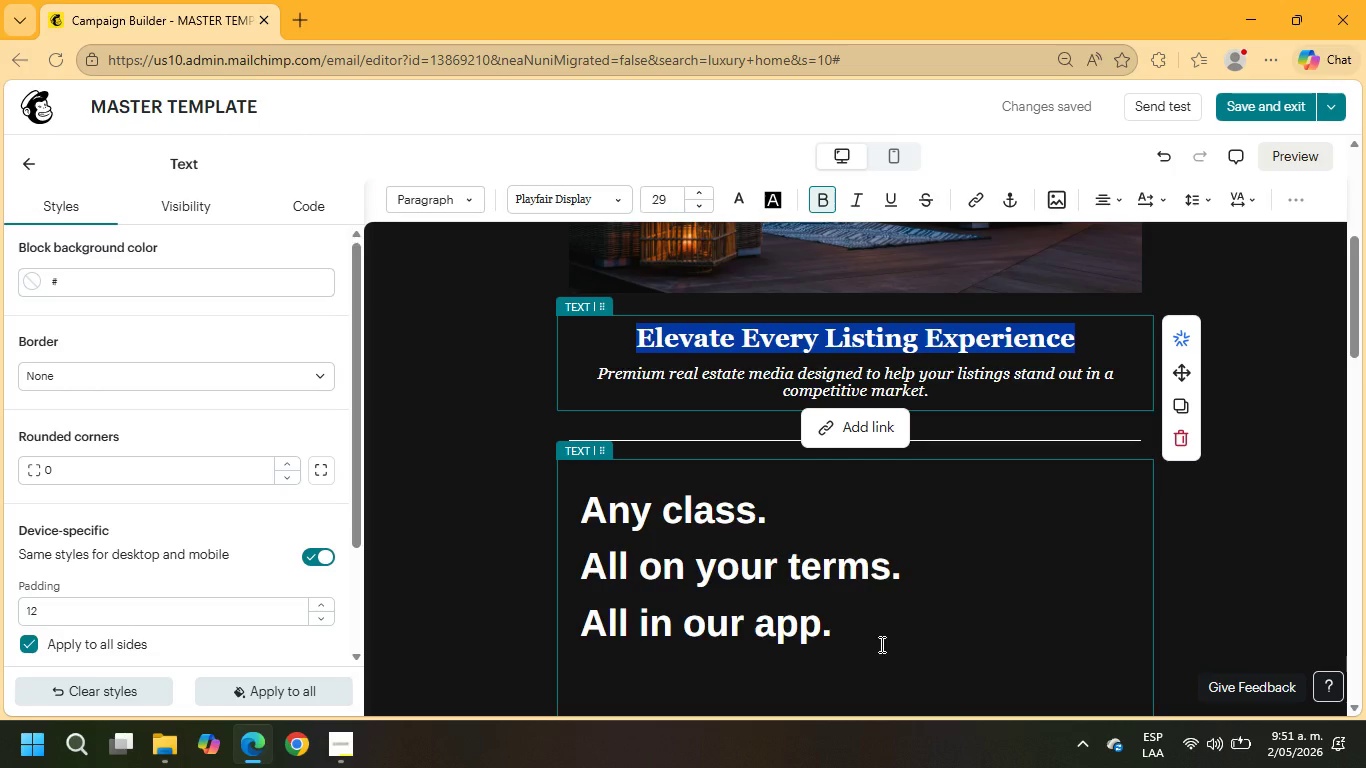 
left_click([721, 519])
 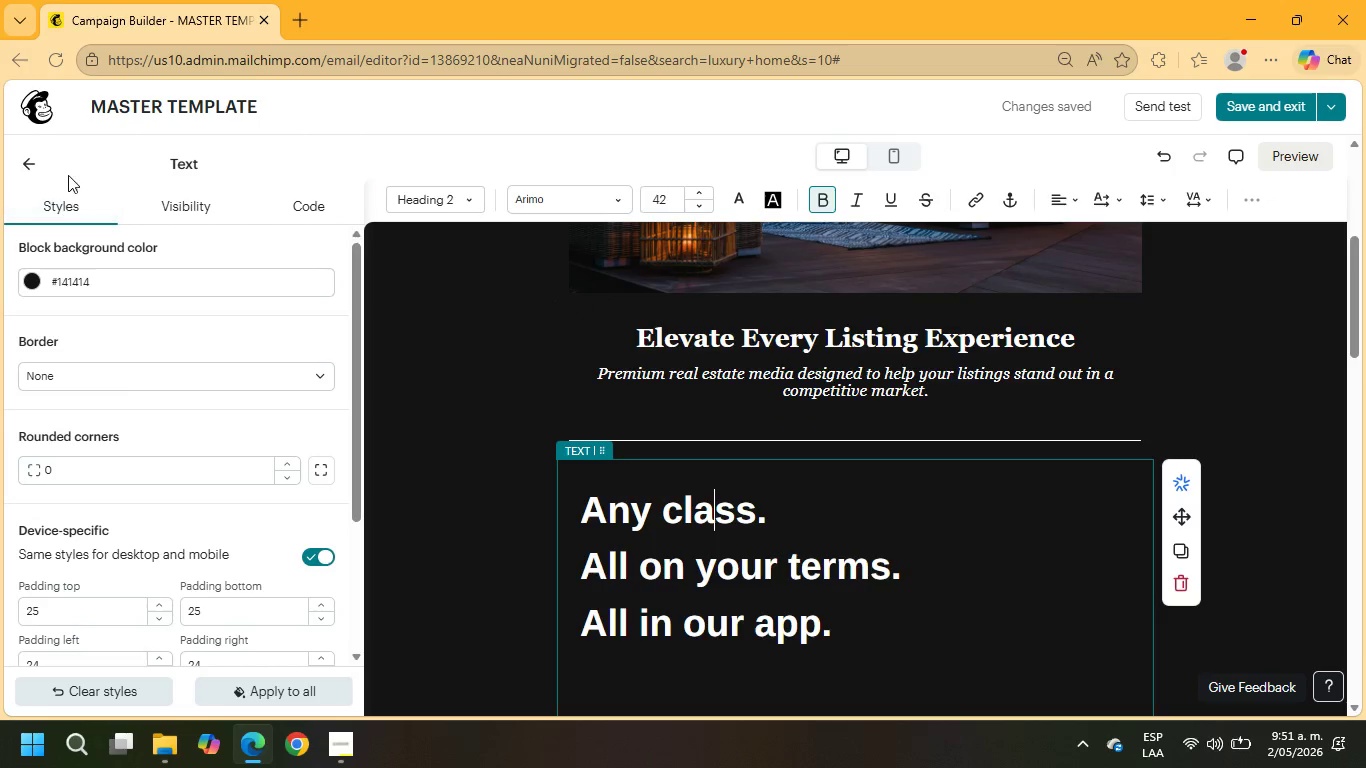 
left_click([28, 157])
 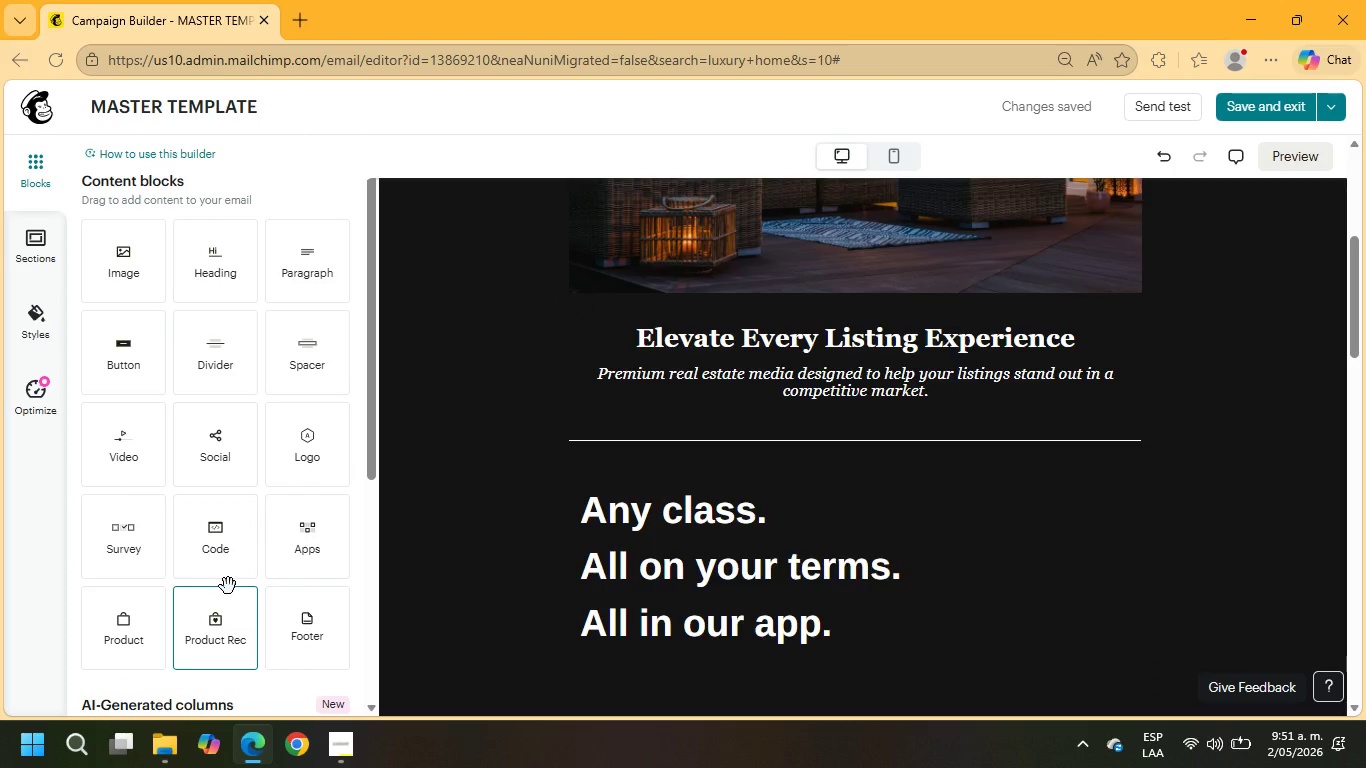 
scroll: coordinate [197, 571], scroll_direction: down, amount: 6.0
 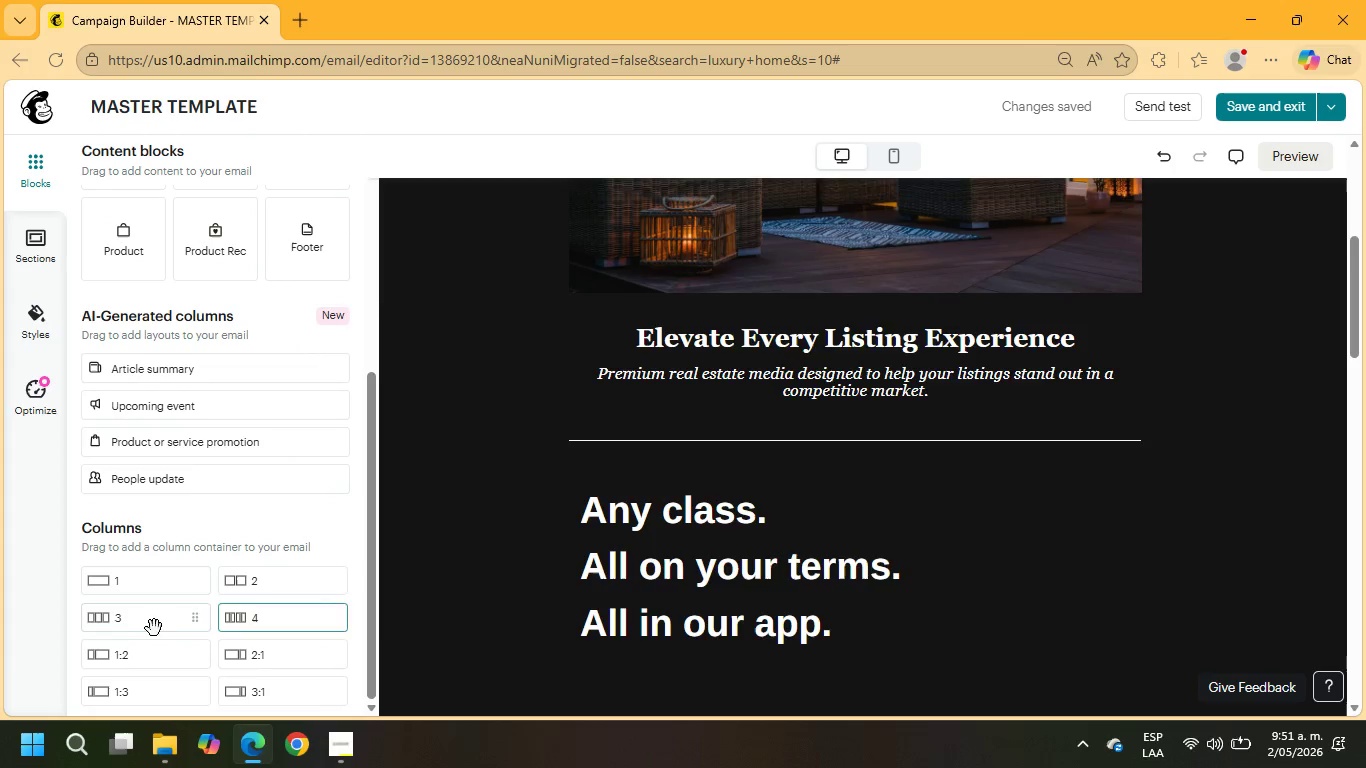 
left_click_drag(start_coordinate=[139, 623], to_coordinate=[642, 503])
 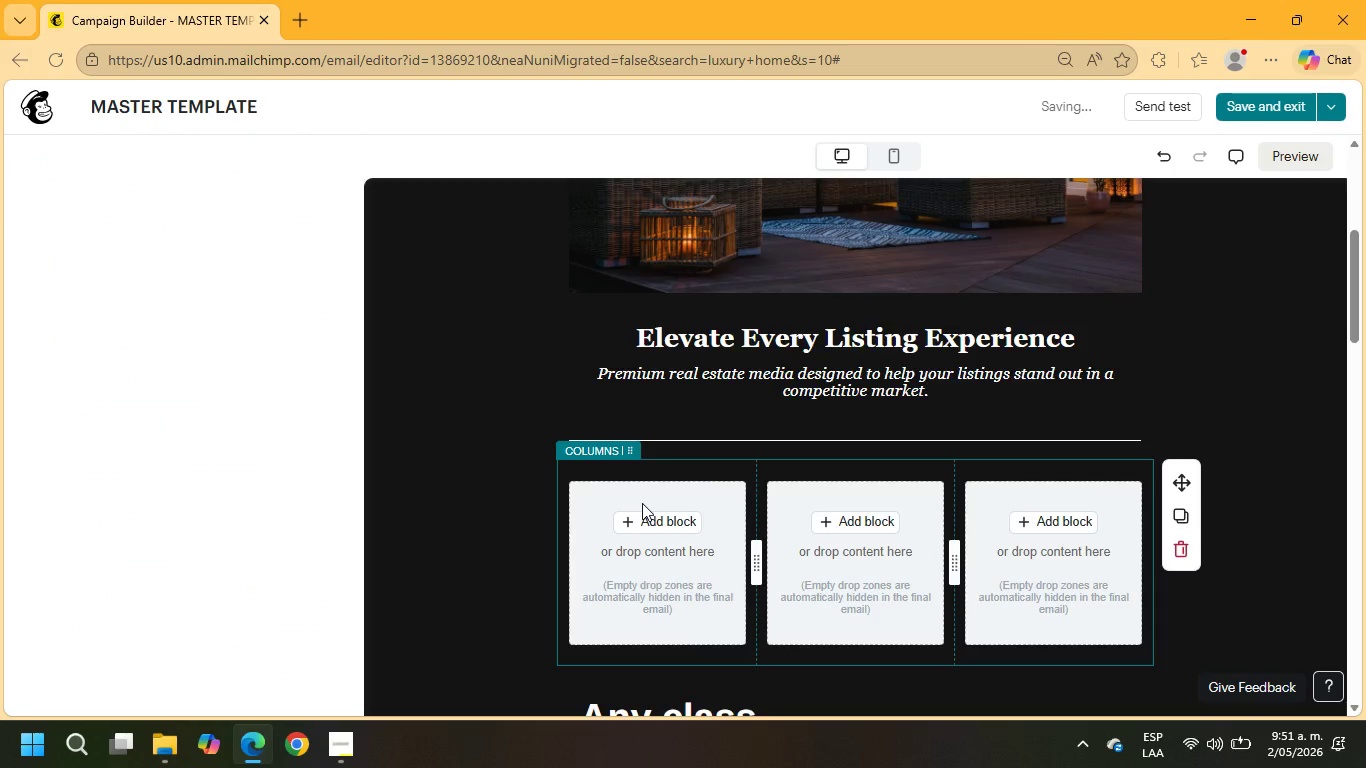 
scroll: coordinate [642, 503], scroll_direction: down, amount: 2.0
 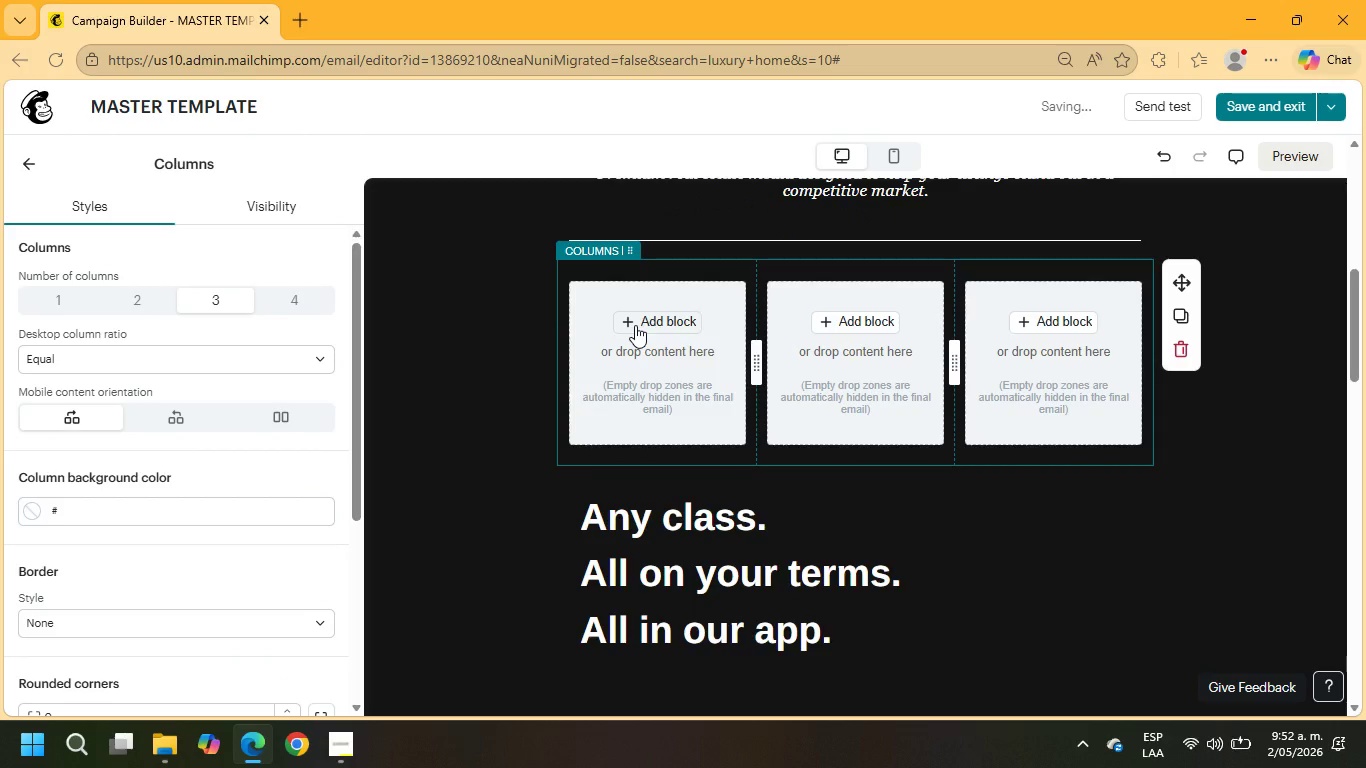 
left_click([635, 325])
 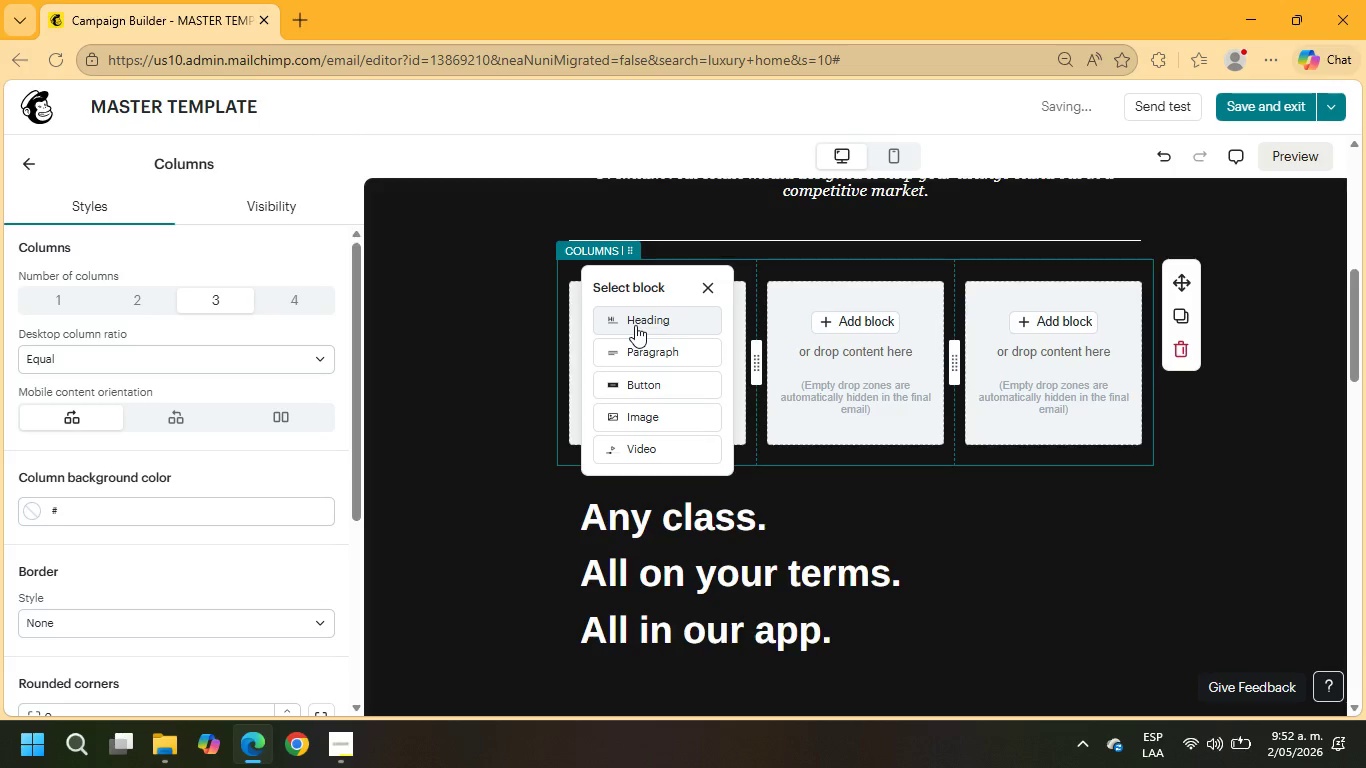 
left_click([690, 425])
 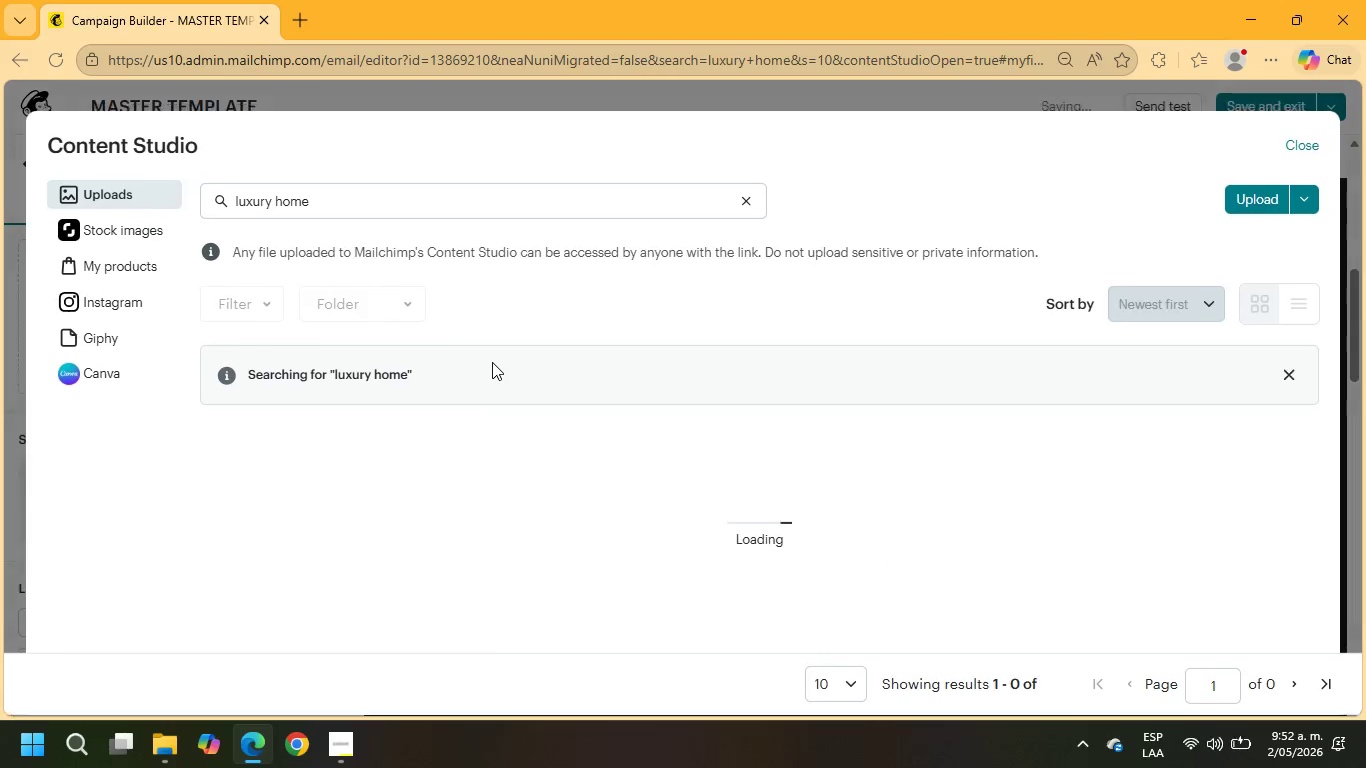 
wait(8.17)
 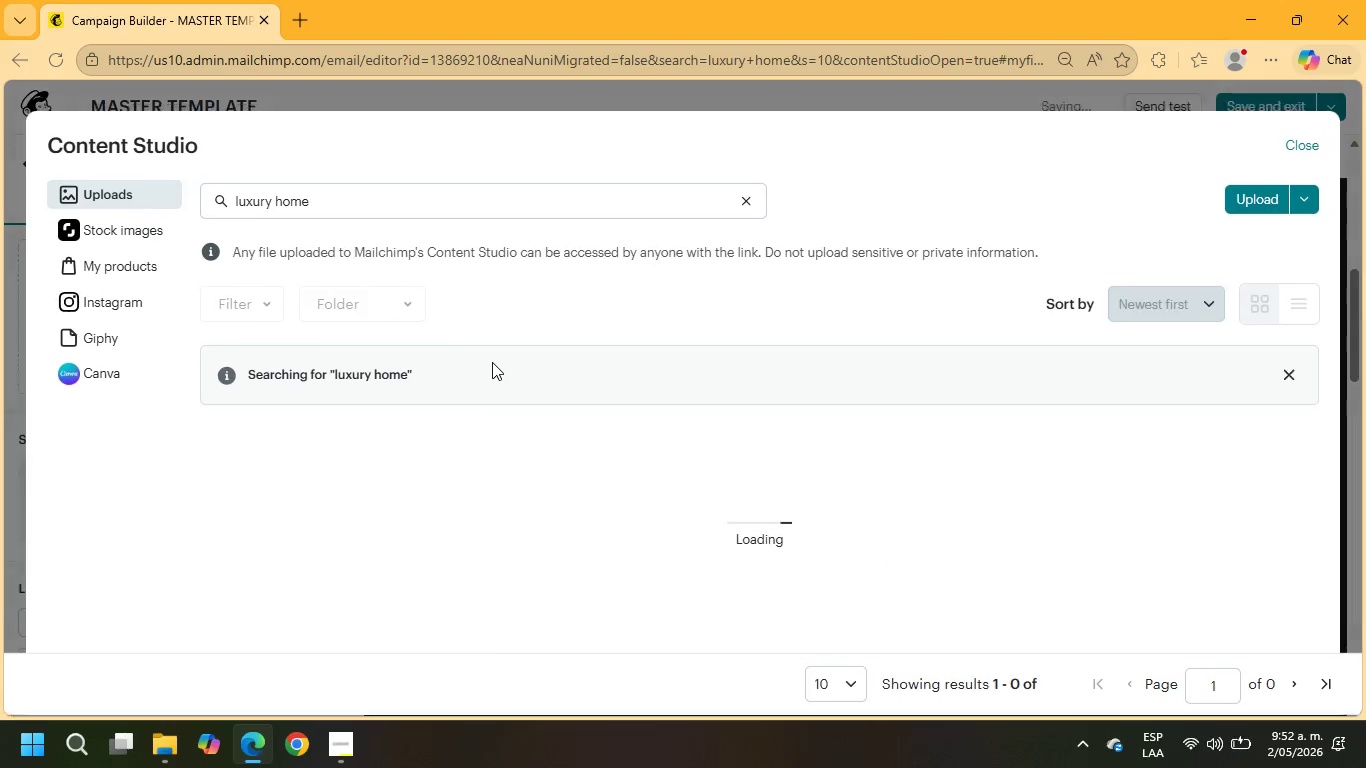 
scroll: coordinate [739, 399], scroll_direction: down, amount: 5.0
 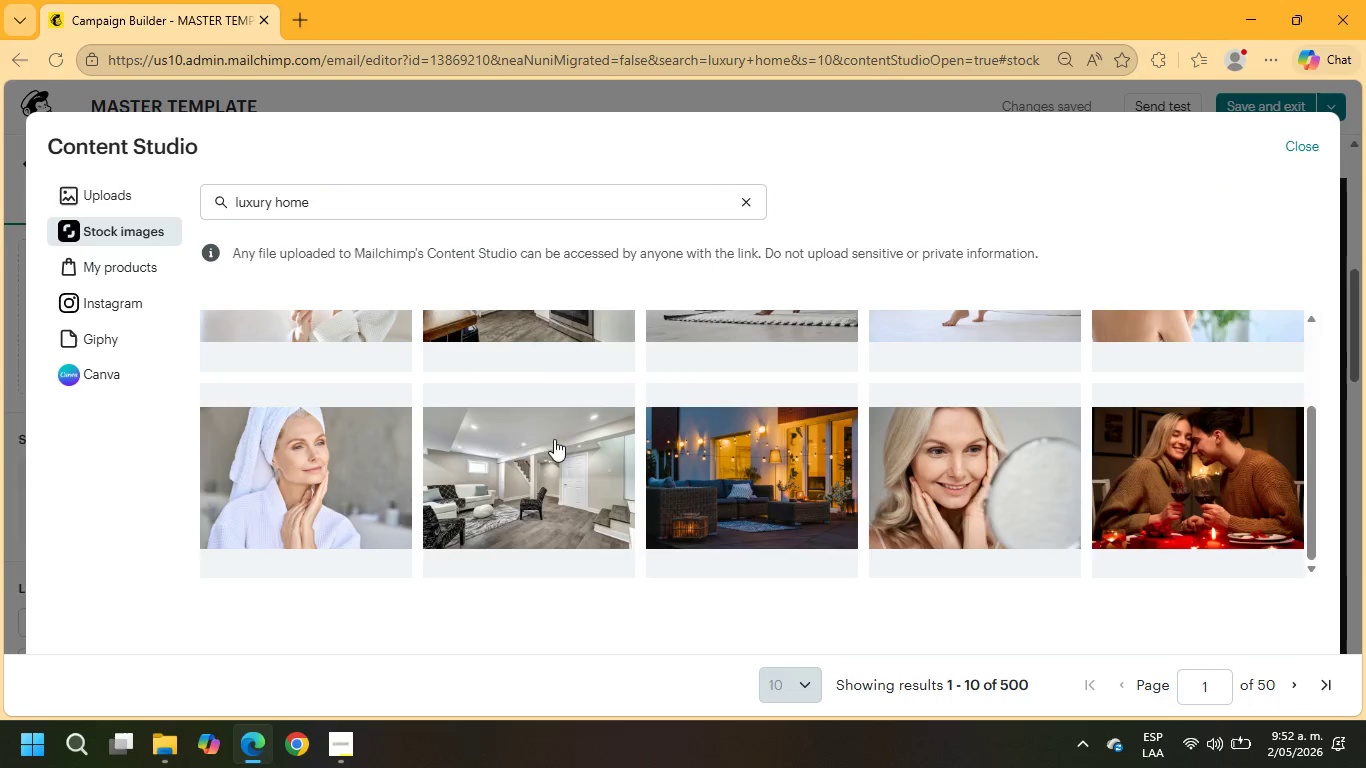 
scroll: coordinate [510, 448], scroll_direction: up, amount: 3.0
 